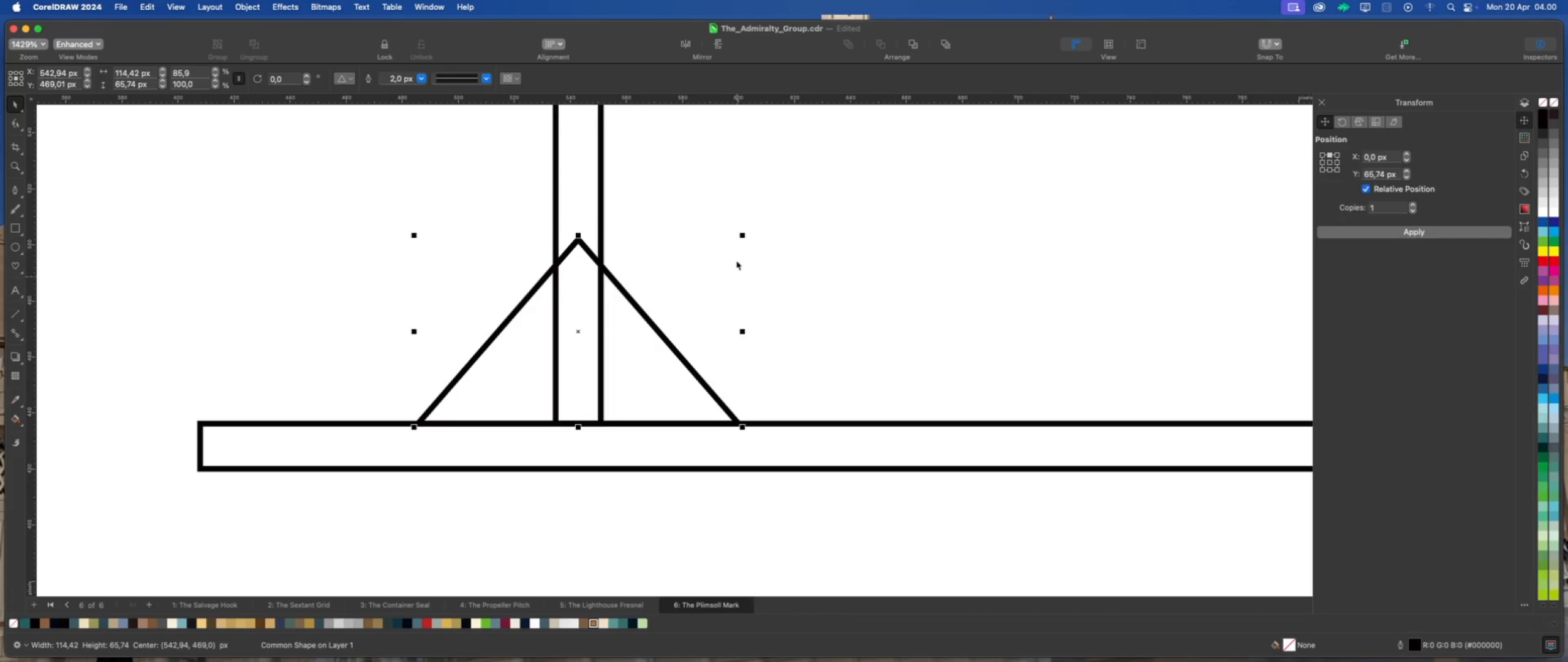 
scroll: coordinate [633, 419], scroll_direction: up, amount: 5.0
 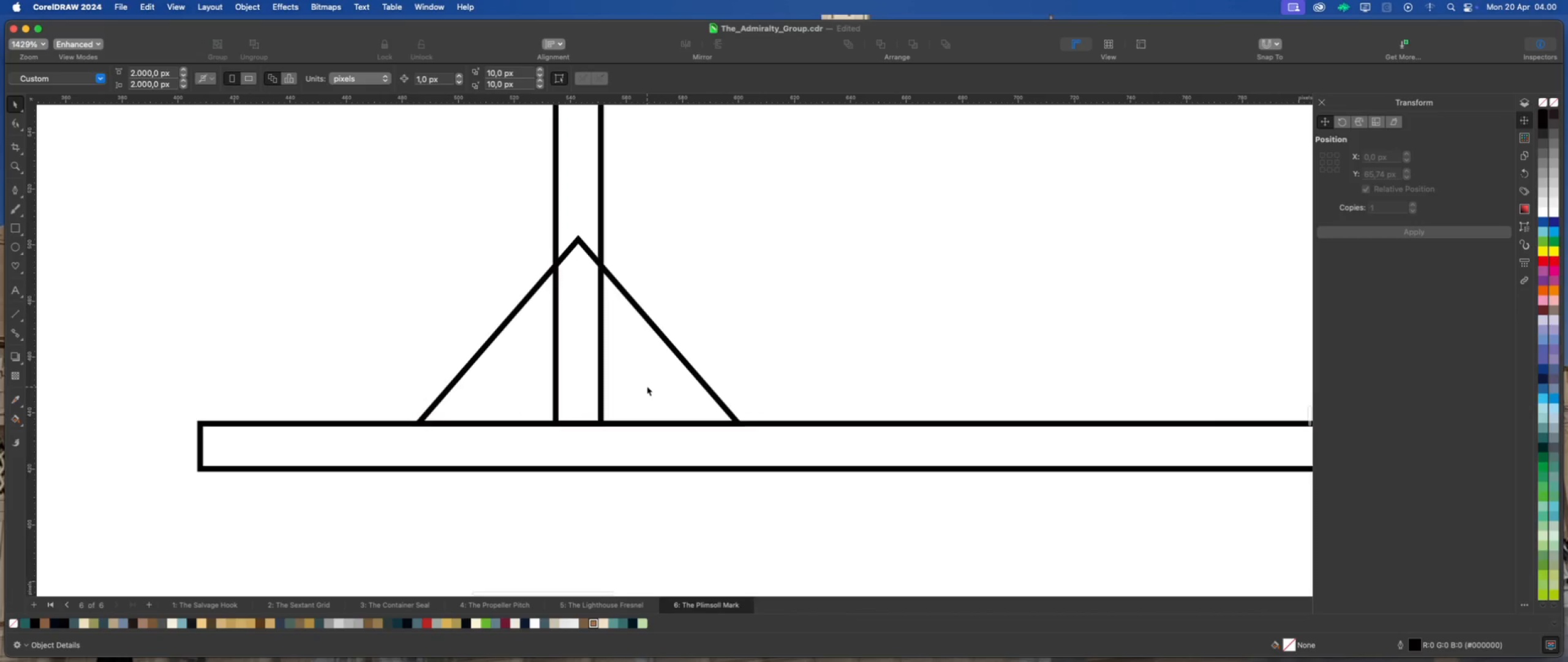 
left_click_drag(start_coordinate=[741, 235], to_coordinate=[717, 265])
 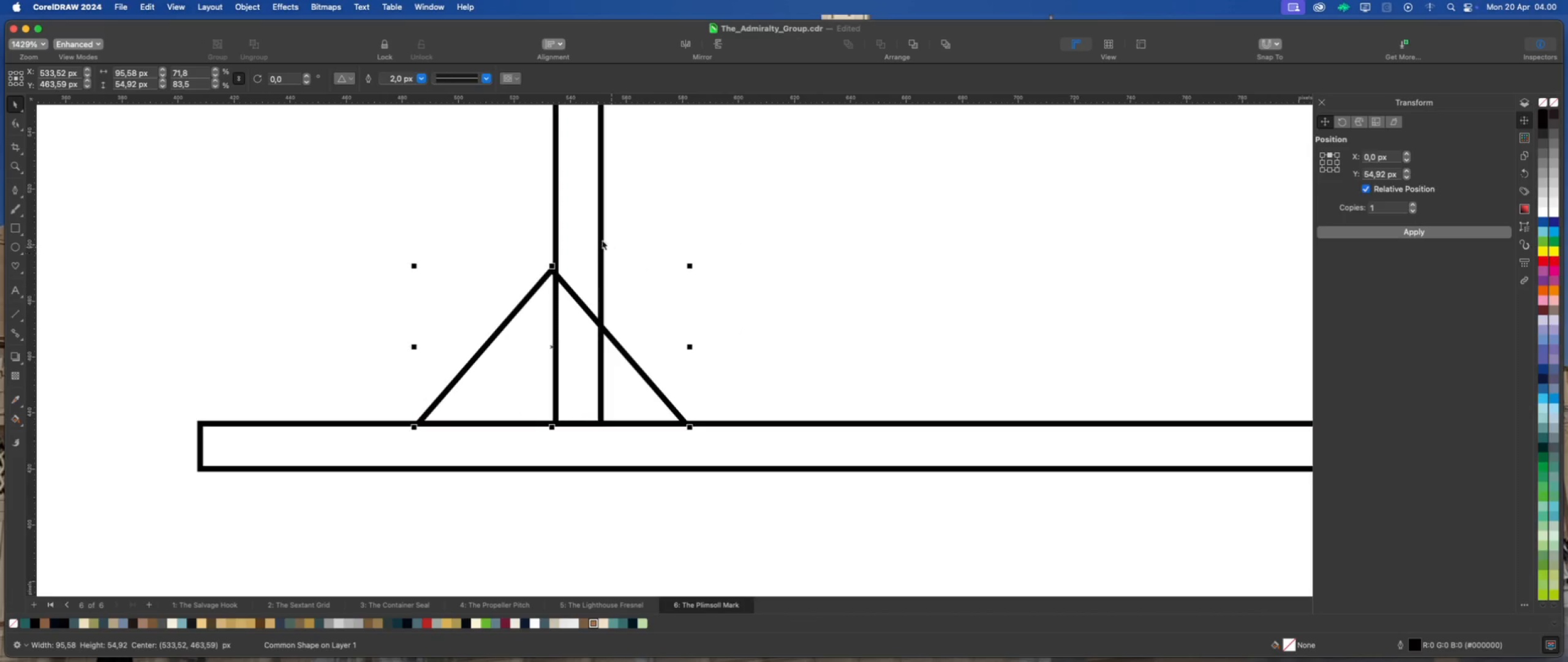 
hold_key(key=ShiftLeft, duration=0.52)
left_click([586, 232])
 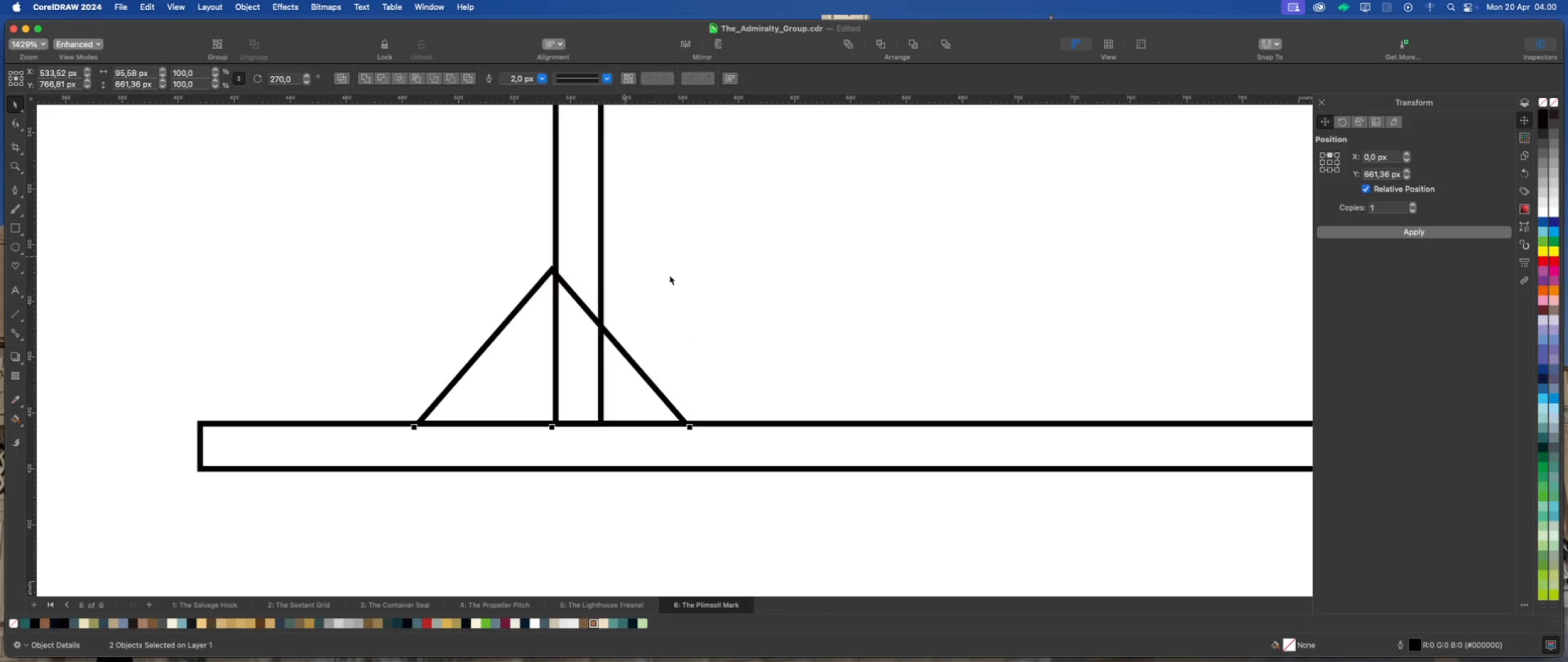 
key(Shift+C)
 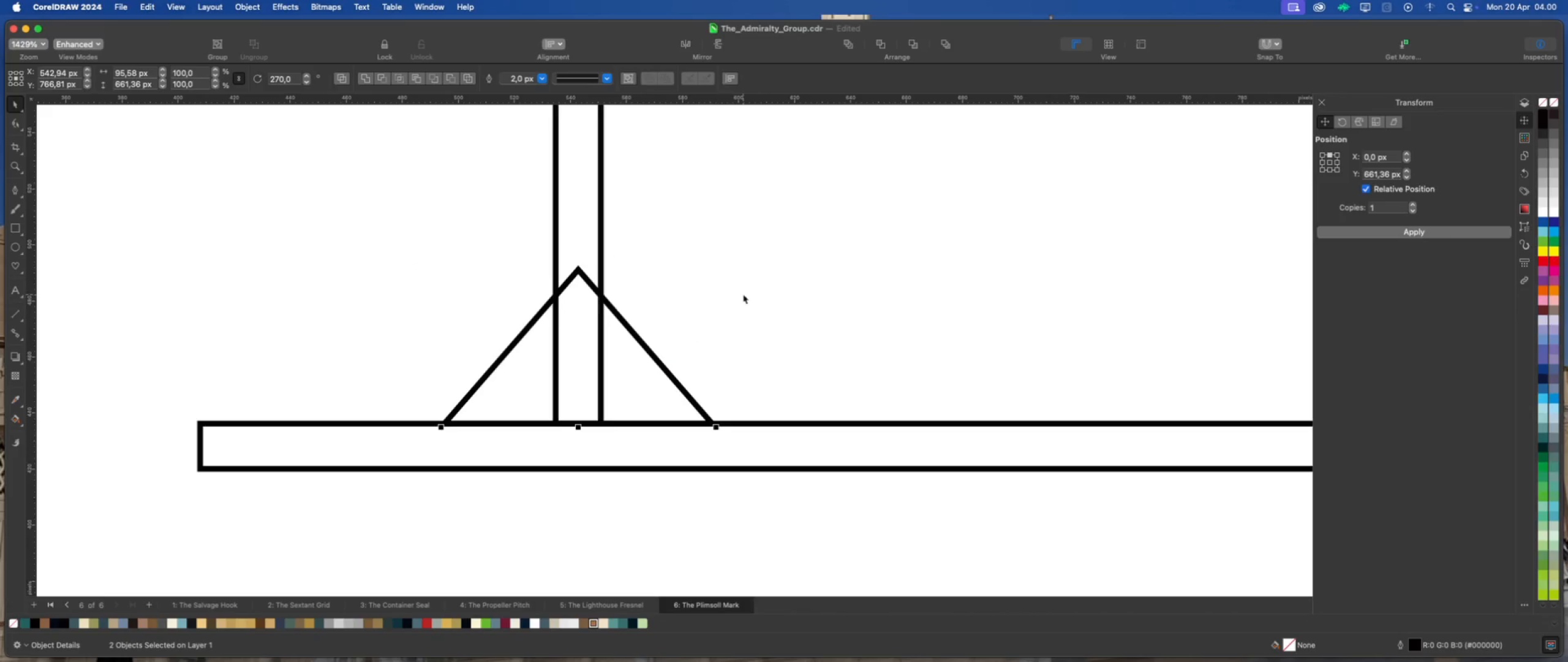 
left_click([743, 294])
 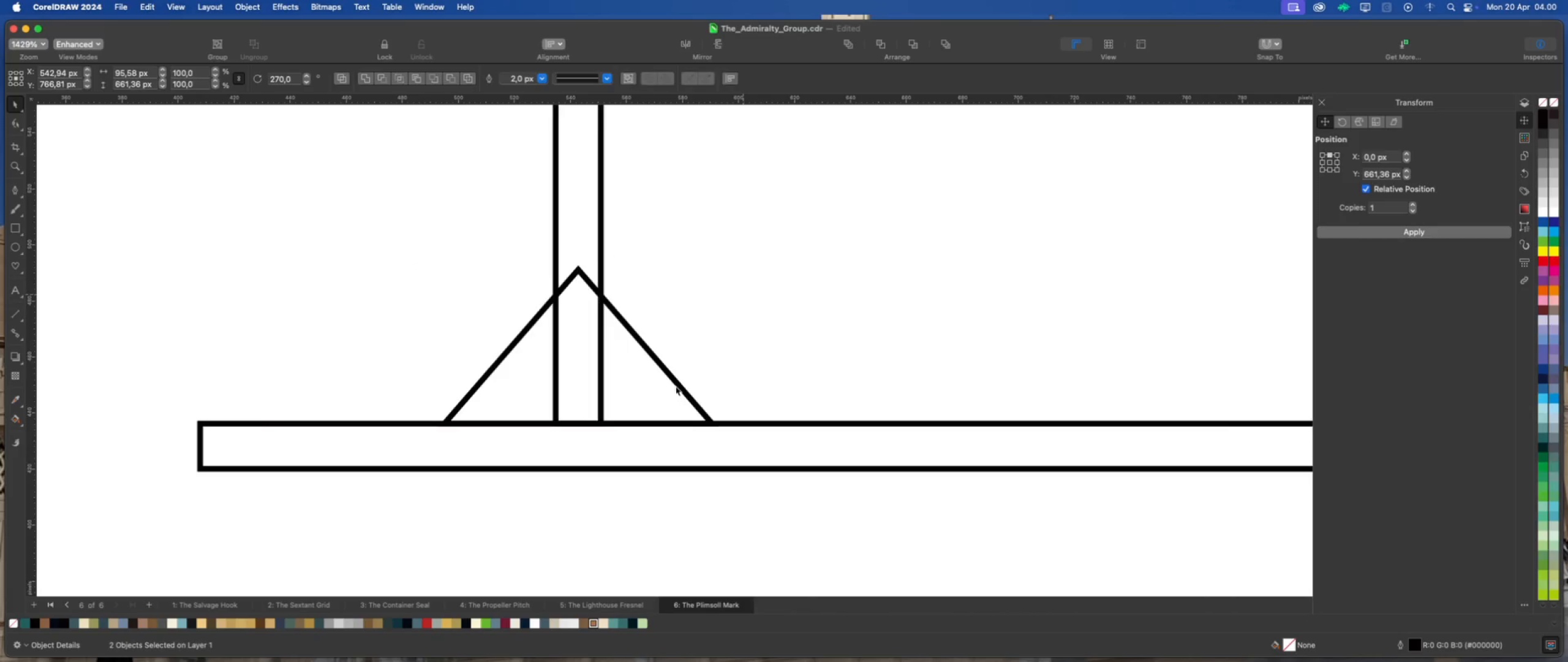 
scroll: coordinate [658, 399], scroll_direction: down, amount: 14.0
 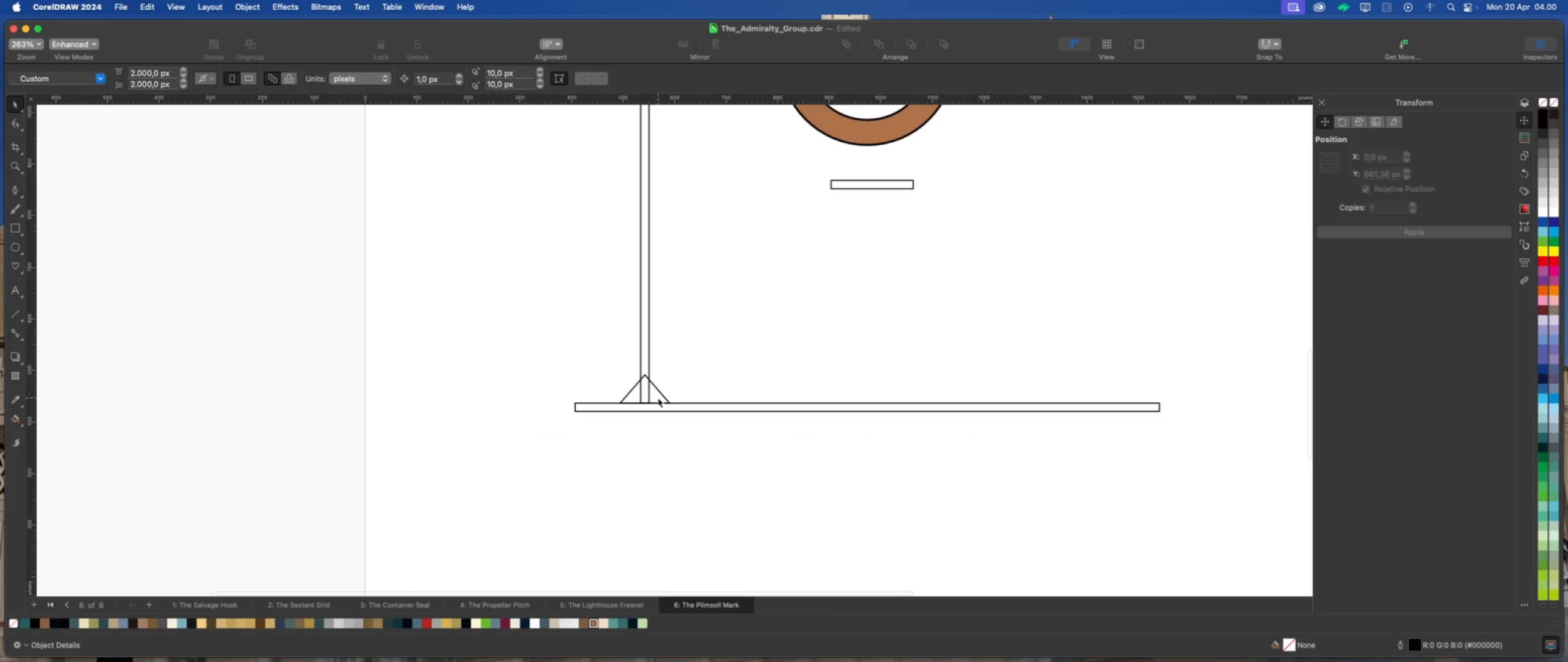 
left_click([658, 397])
 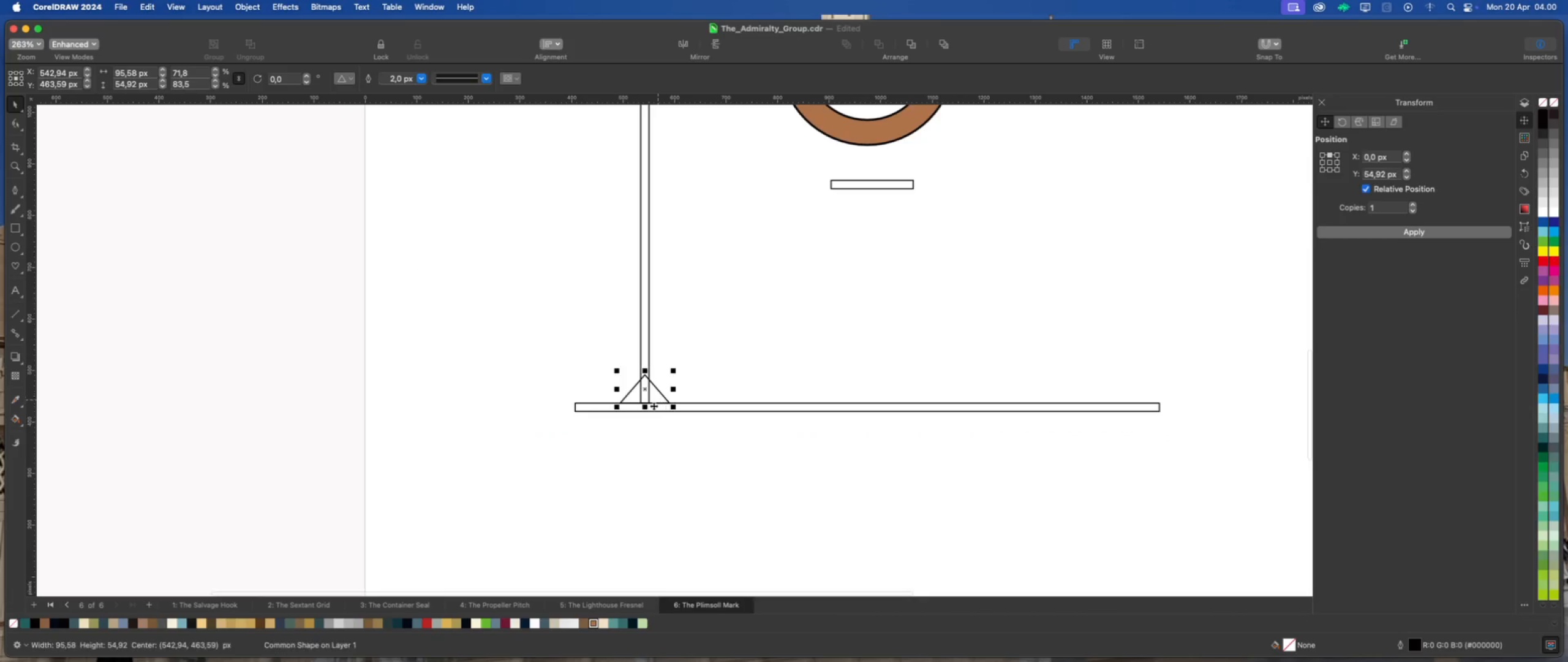 
scroll: coordinate [651, 409], scroll_direction: down, amount: 2.0
 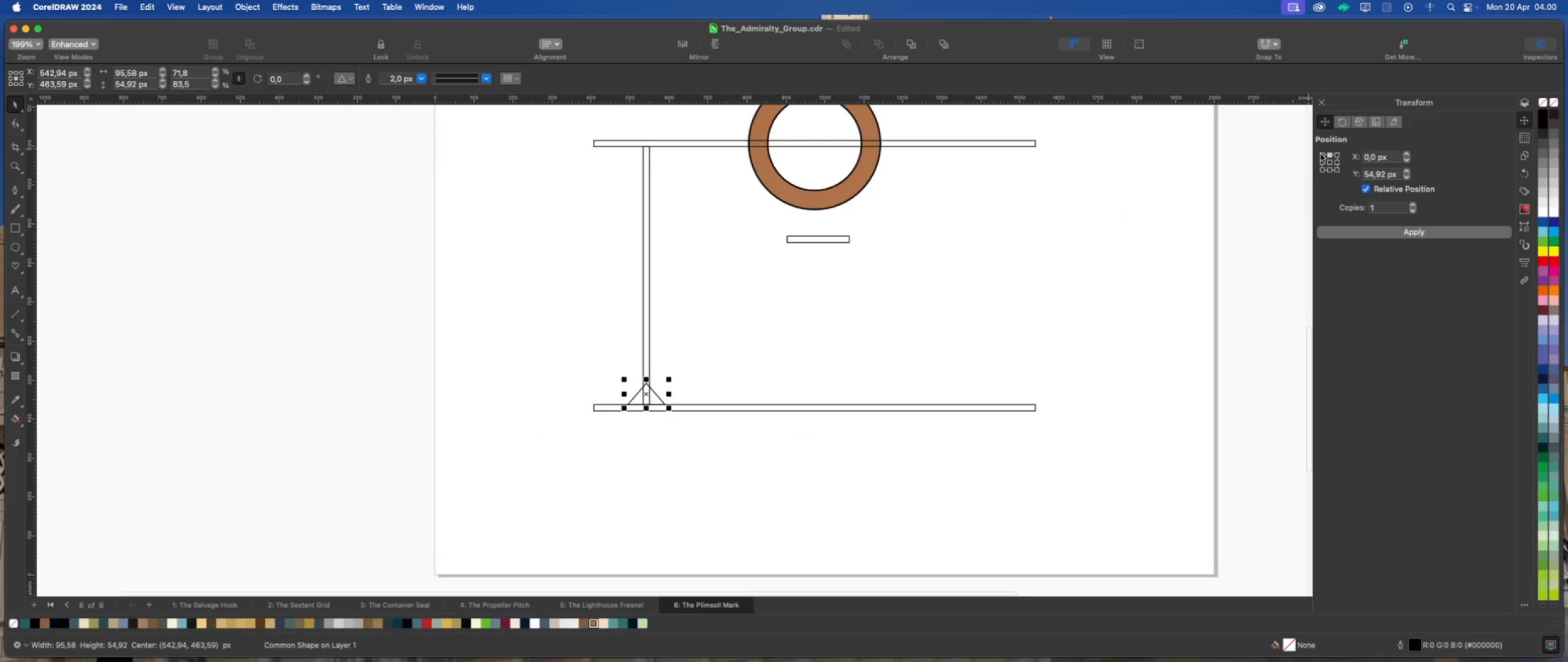 
left_click([1333, 155])
 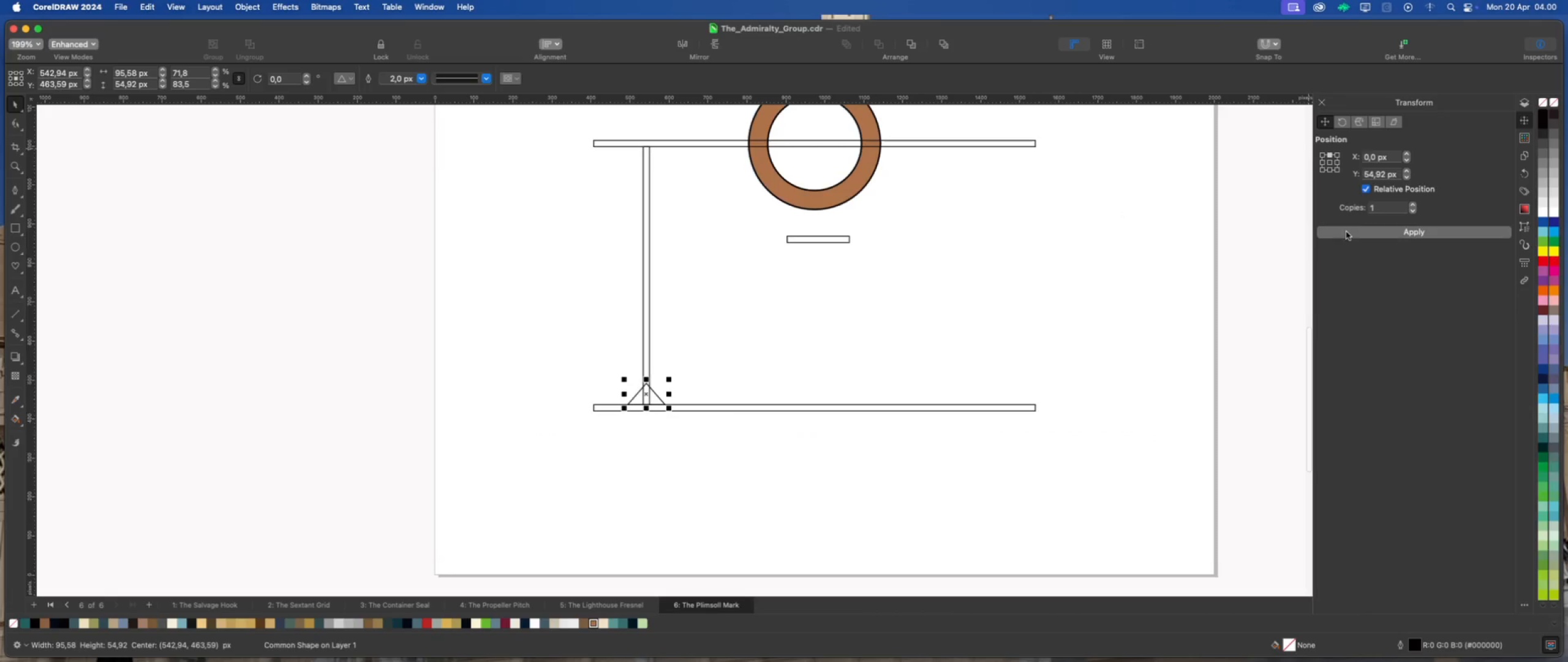 
left_click([1348, 236])
 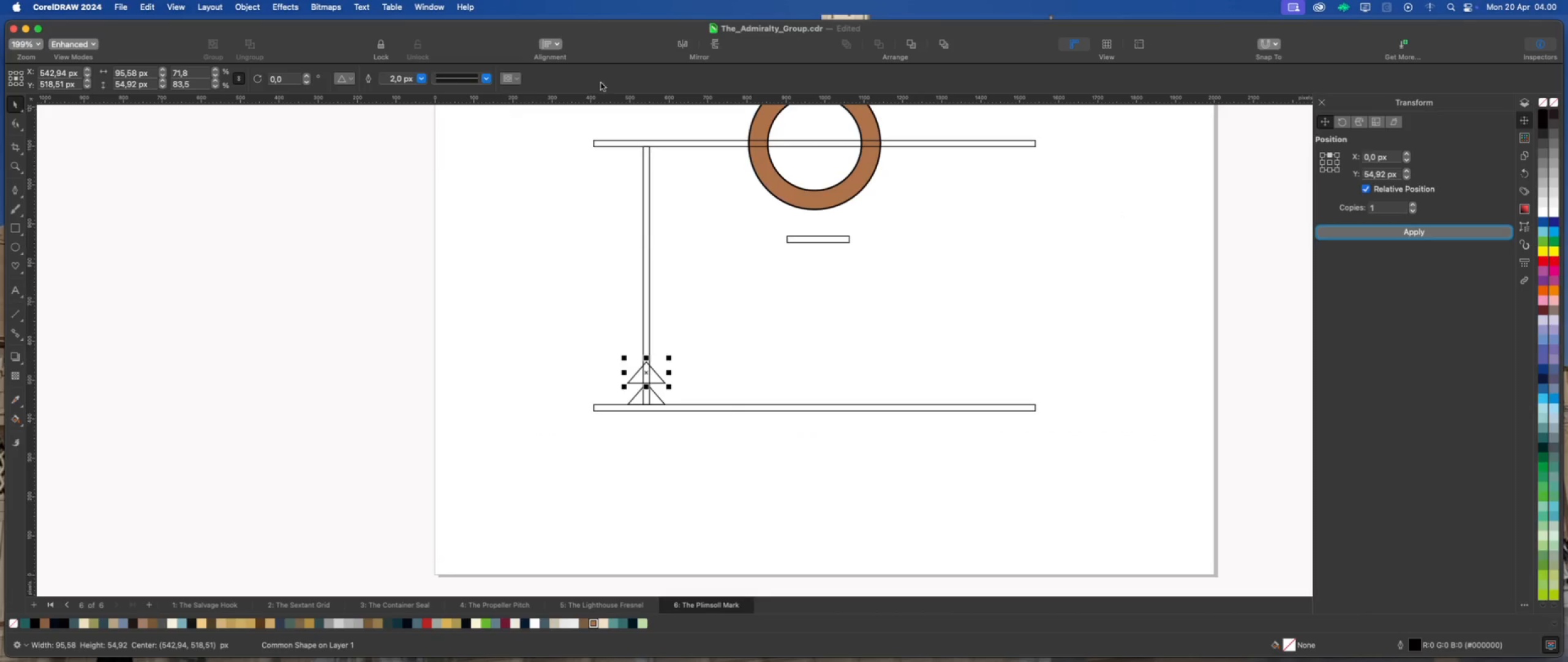 
left_click([712, 42])
 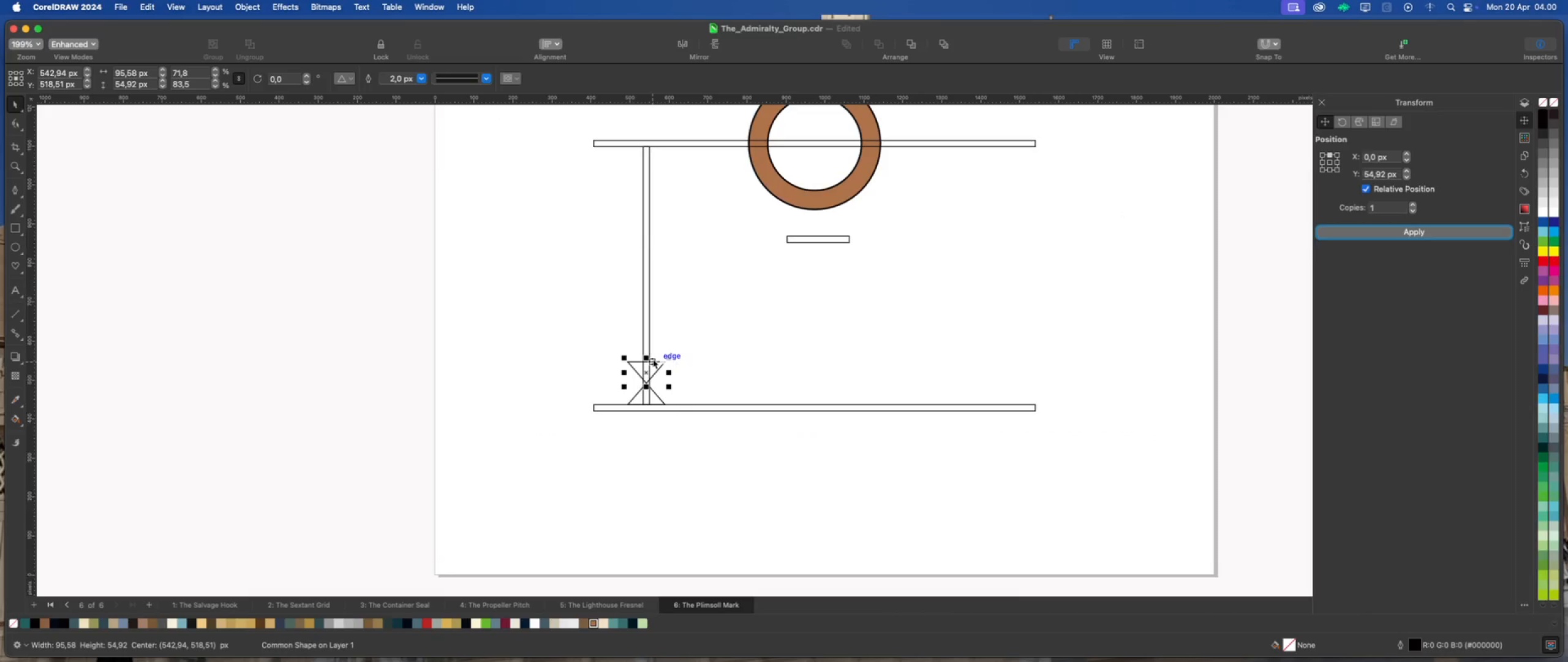 
left_click_drag(start_coordinate=[653, 359], to_coordinate=[657, 146])
 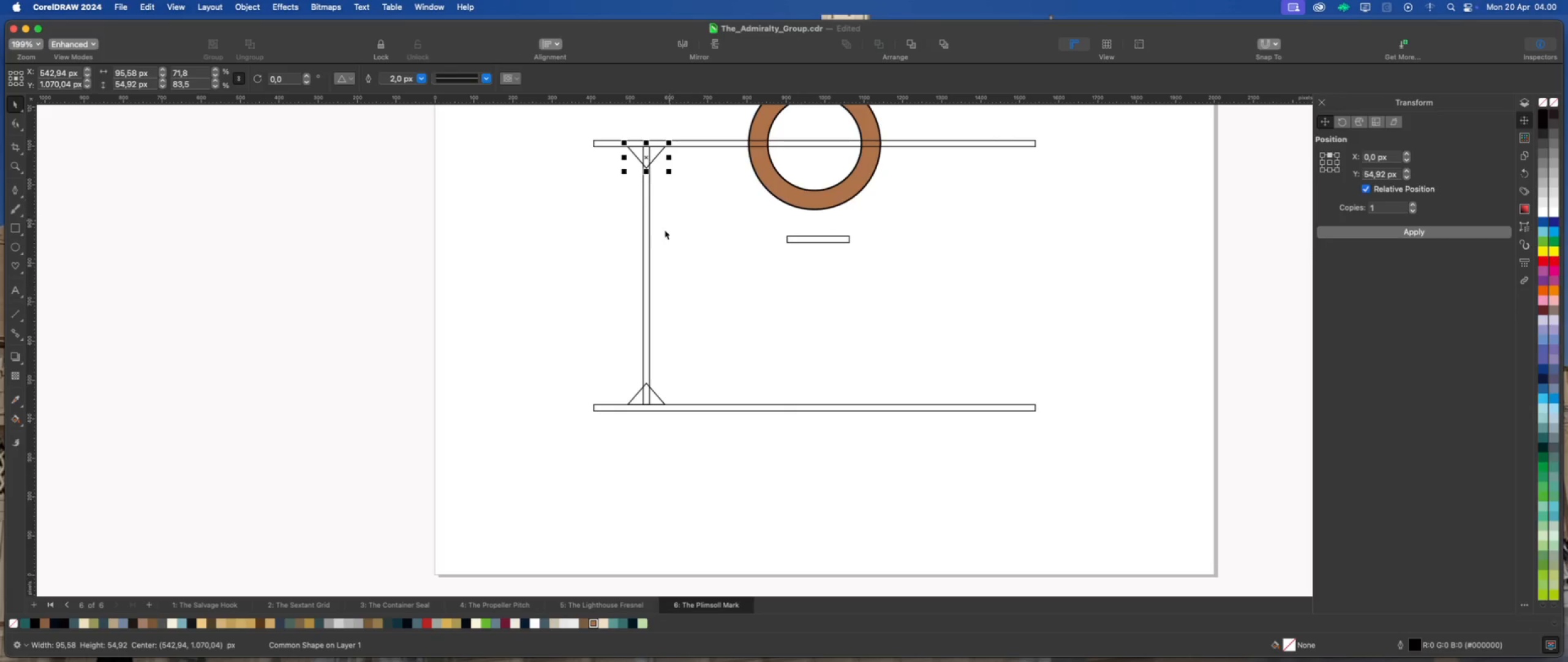 
hold_key(key=ShiftLeft, duration=1.6)
left_click([680, 200])
 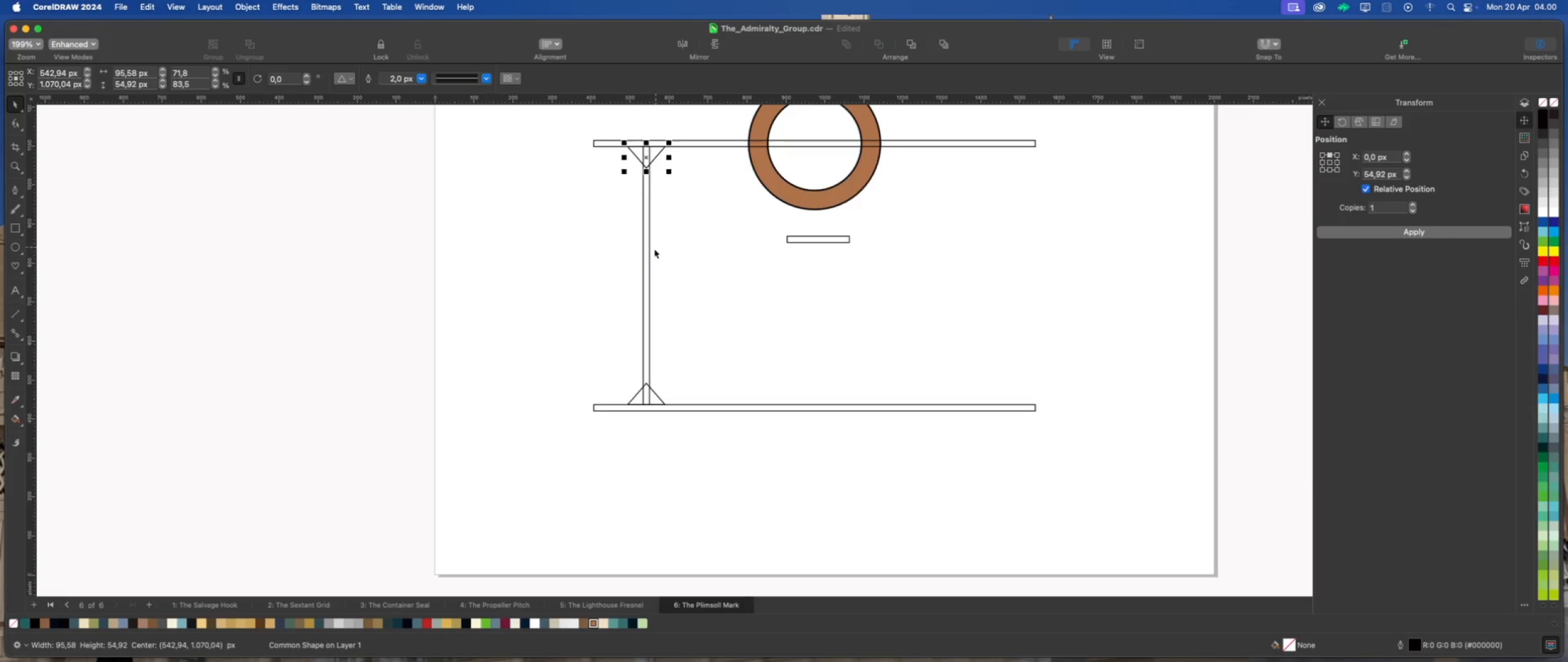 
scroll: coordinate [652, 255], scroll_direction: down, amount: 1.0
 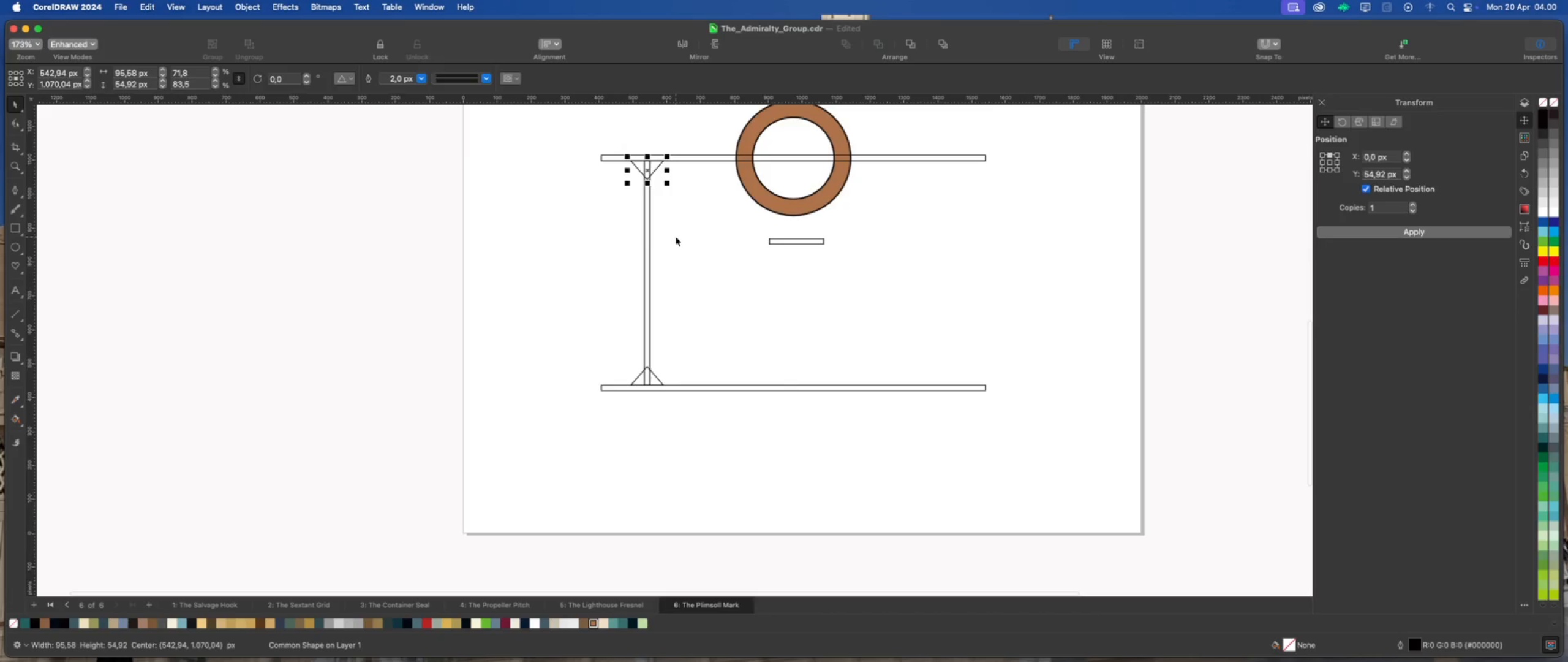 
left_click([684, 254])
 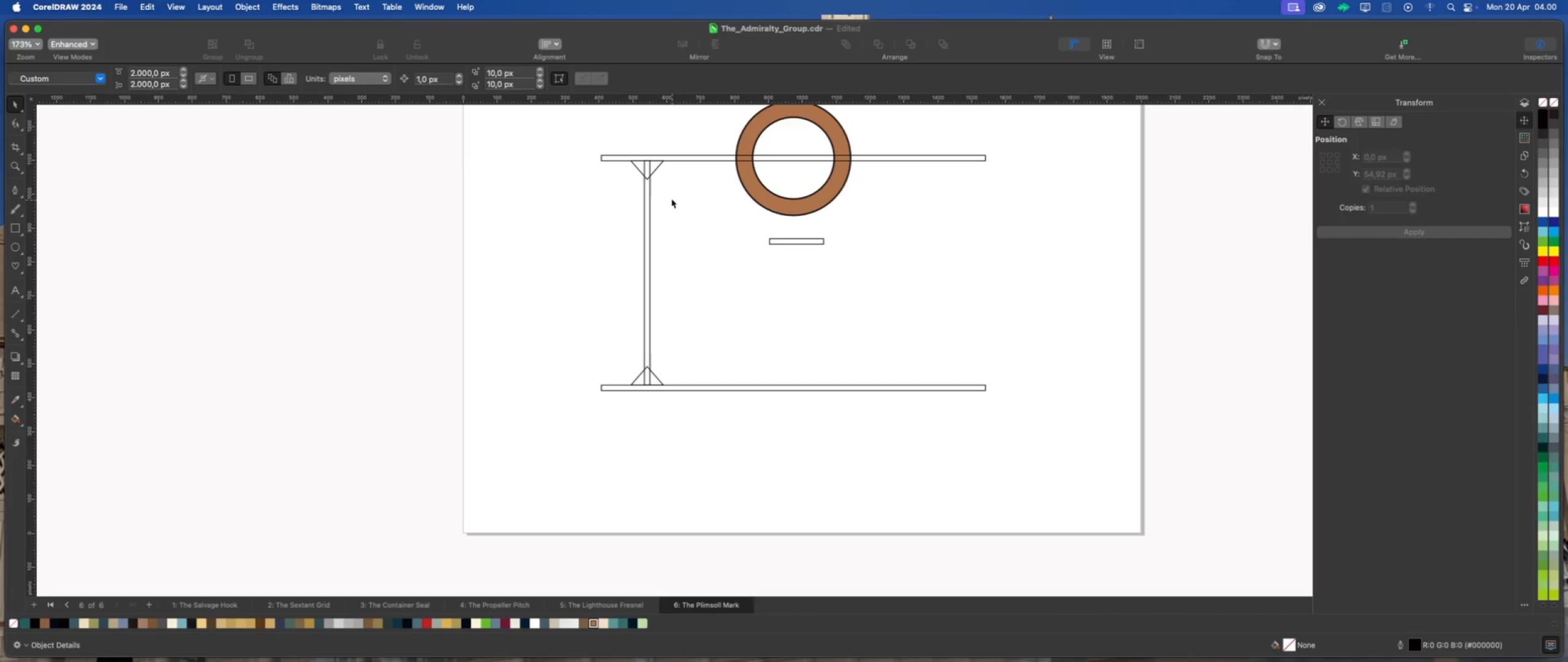 
scroll: coordinate [647, 482], scroll_direction: up, amount: 4.0
 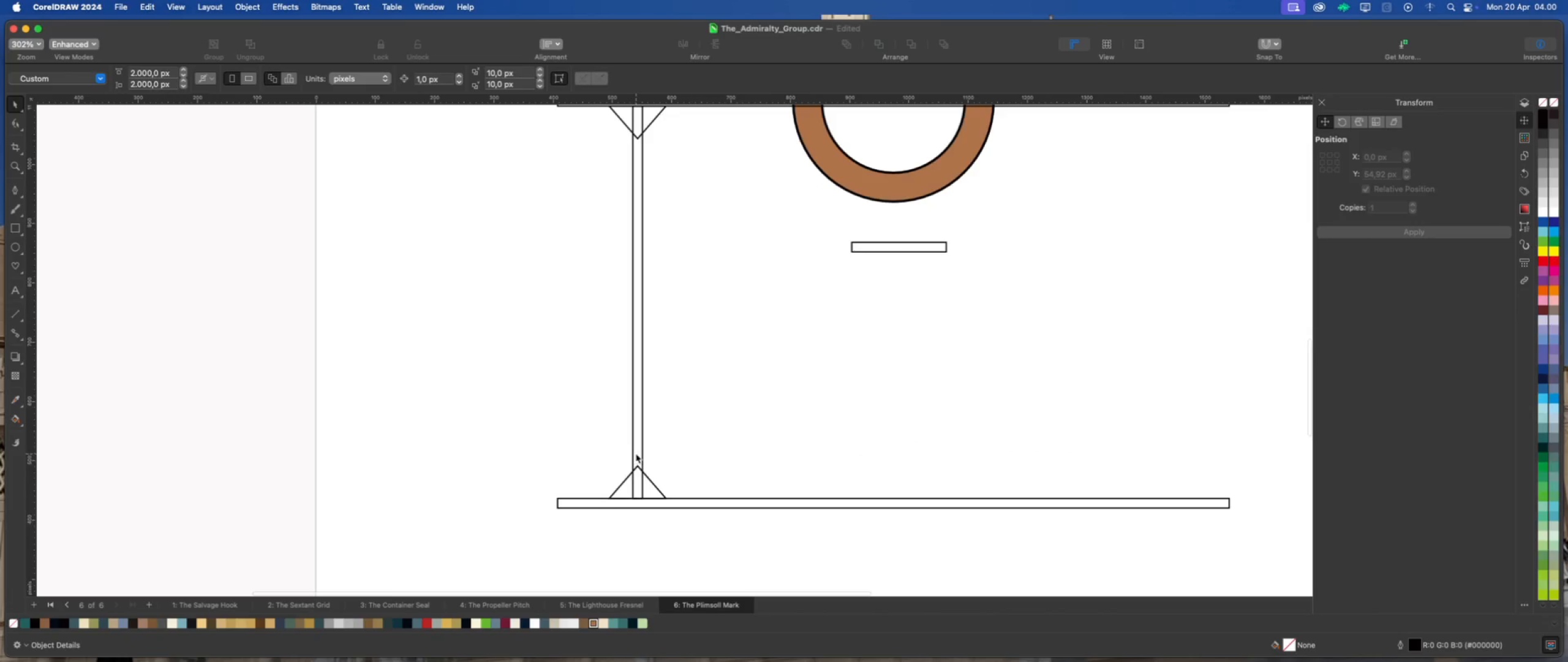 
left_click([636, 452])
 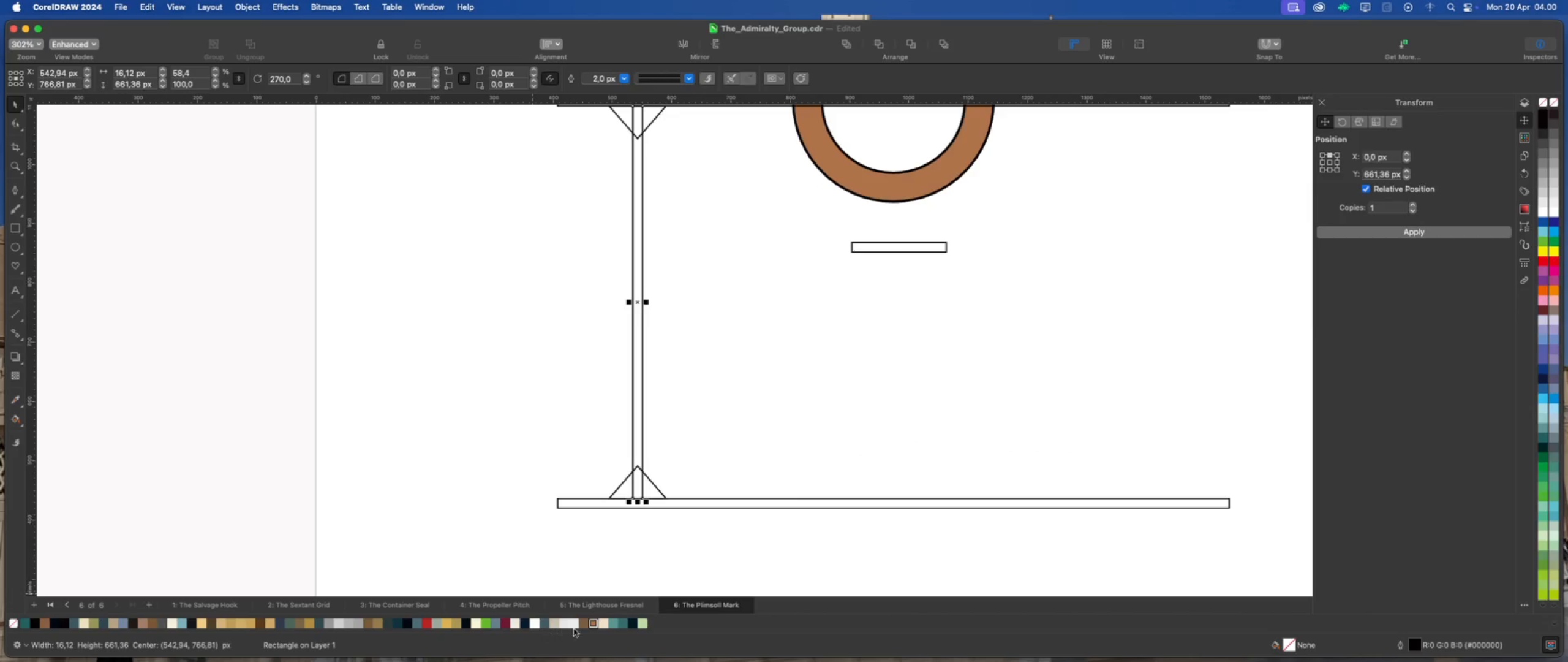 
left_click([595, 624])
 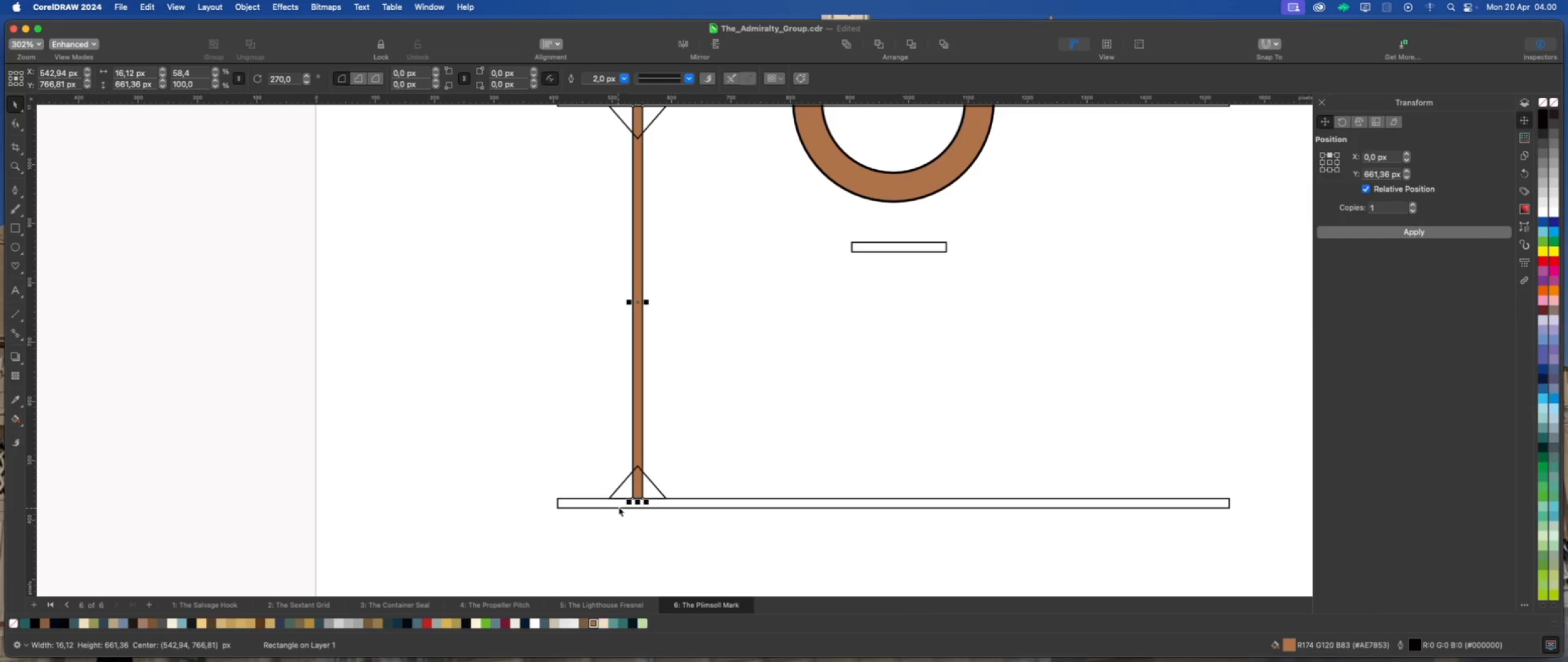 
scroll: coordinate [597, 503], scroll_direction: down, amount: 2.0
 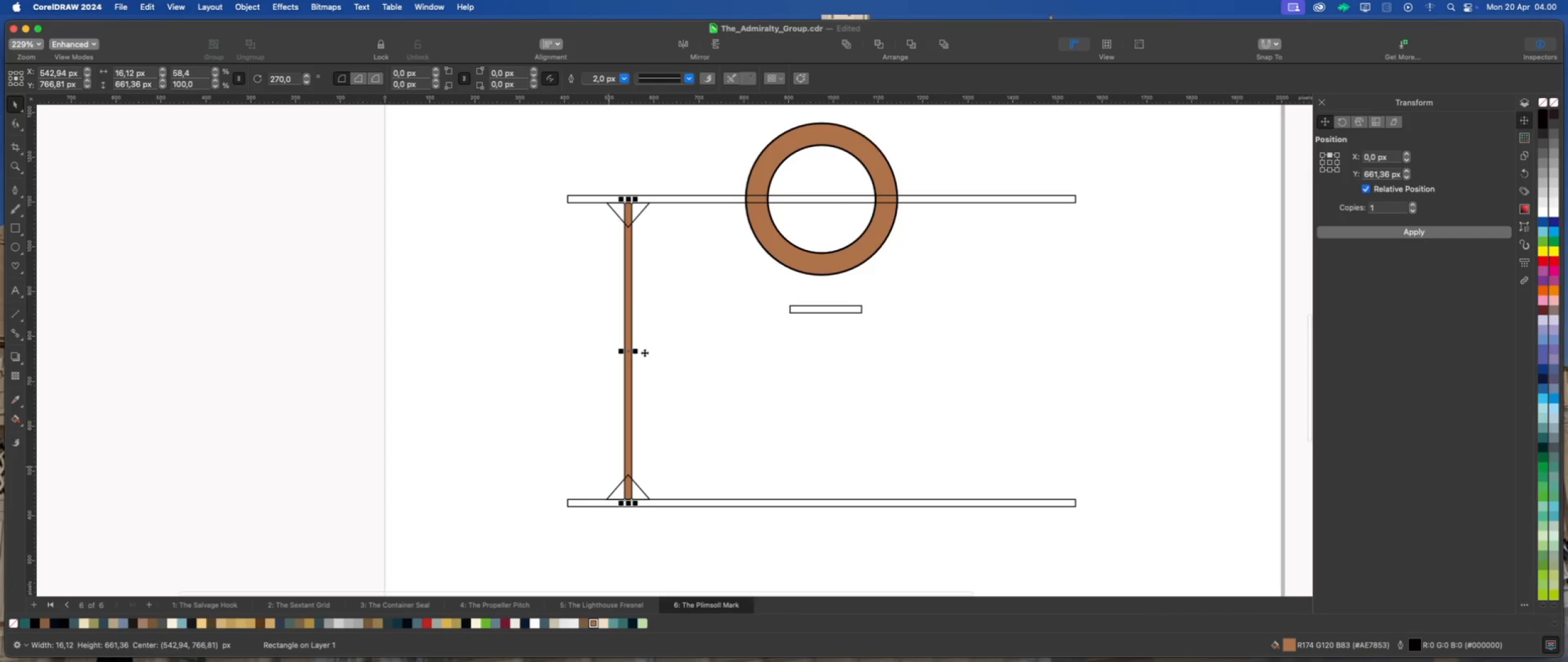 
scroll: coordinate [624, 538], scroll_direction: up, amount: 4.0
 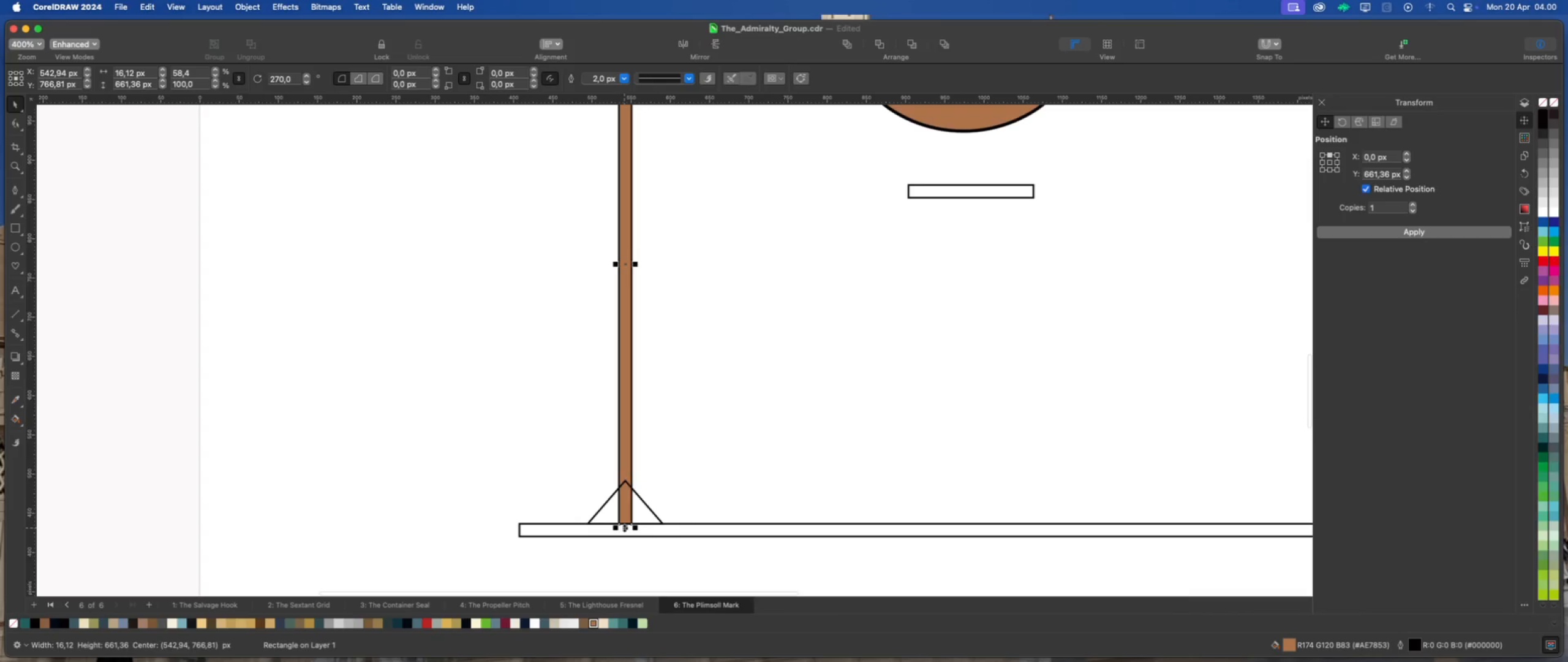 
left_click_drag(start_coordinate=[624, 528], to_coordinate=[625, 514])
 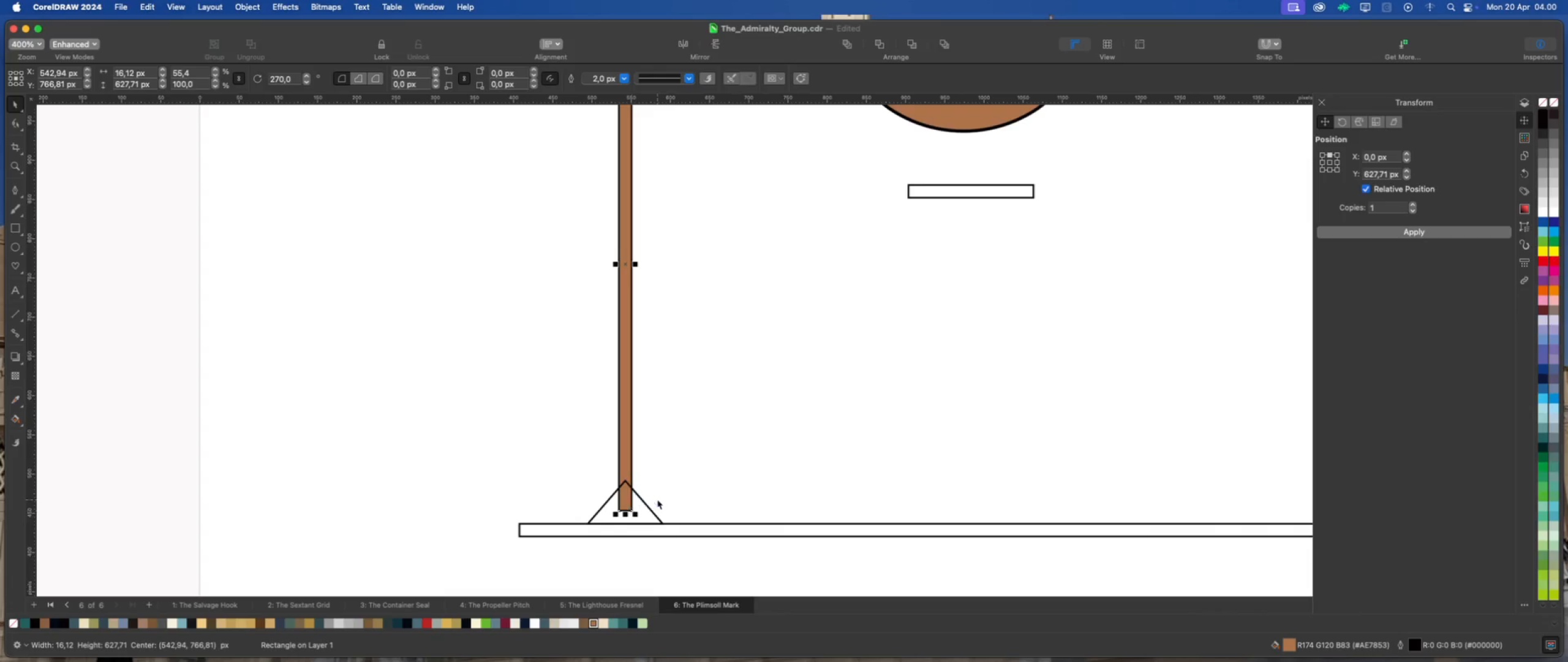 
hold_key(key=ShiftLeft, duration=2.43)
 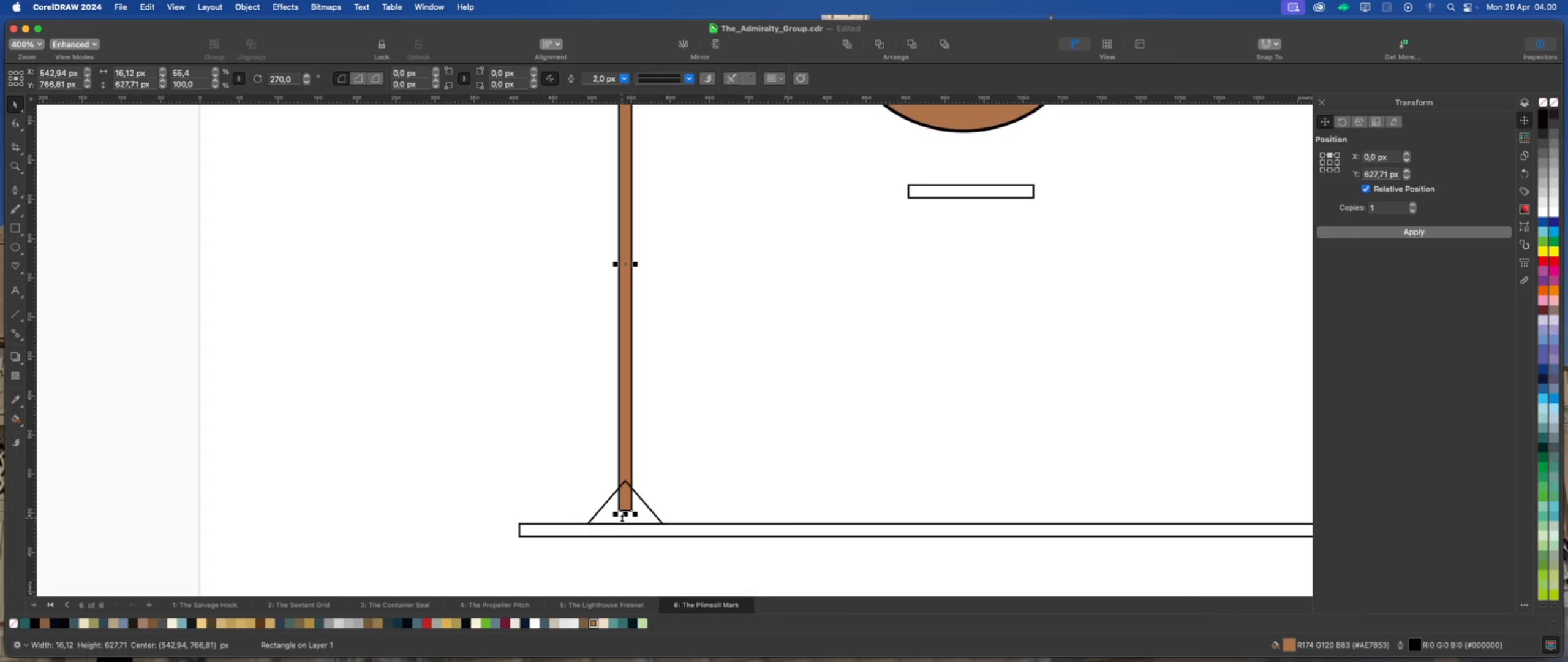 
scroll: coordinate [624, 520], scroll_direction: up, amount: 2.0
 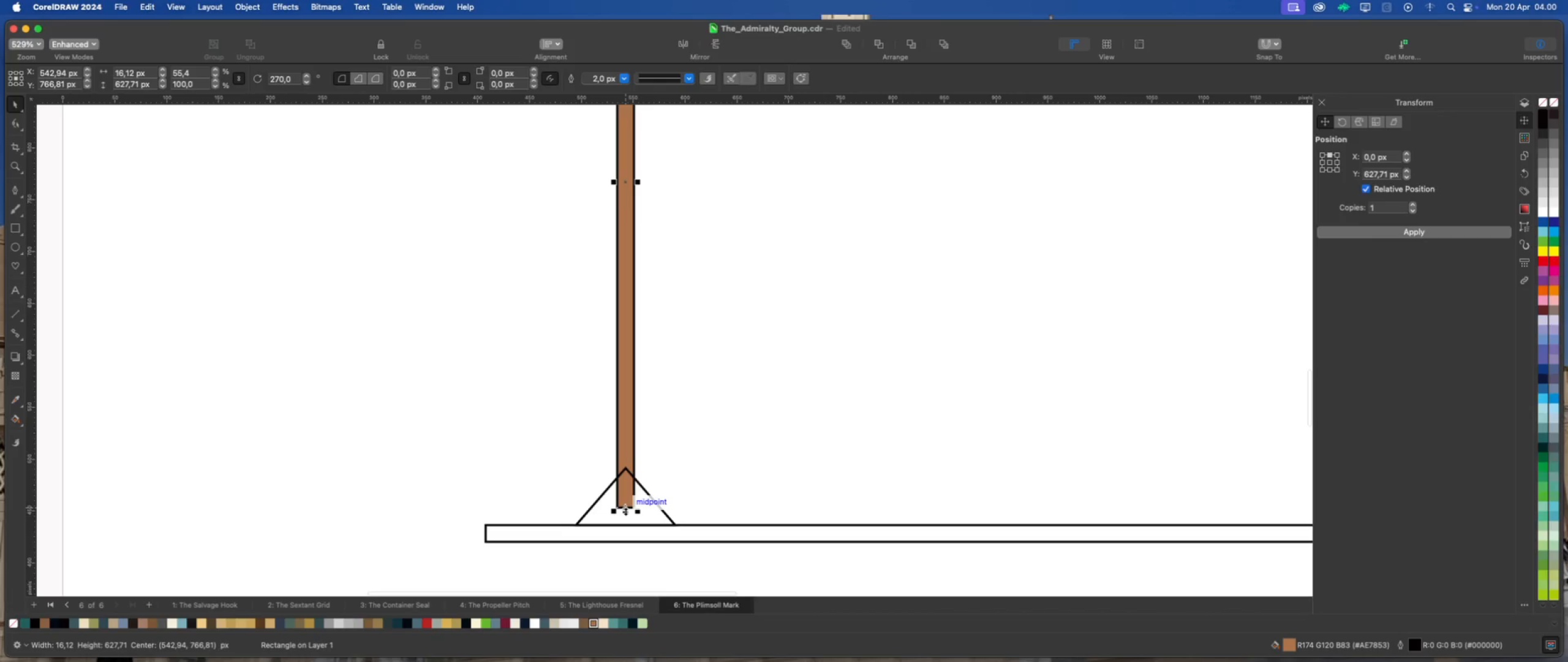 
left_click_drag(start_coordinate=[625, 511], to_coordinate=[625, 508])
 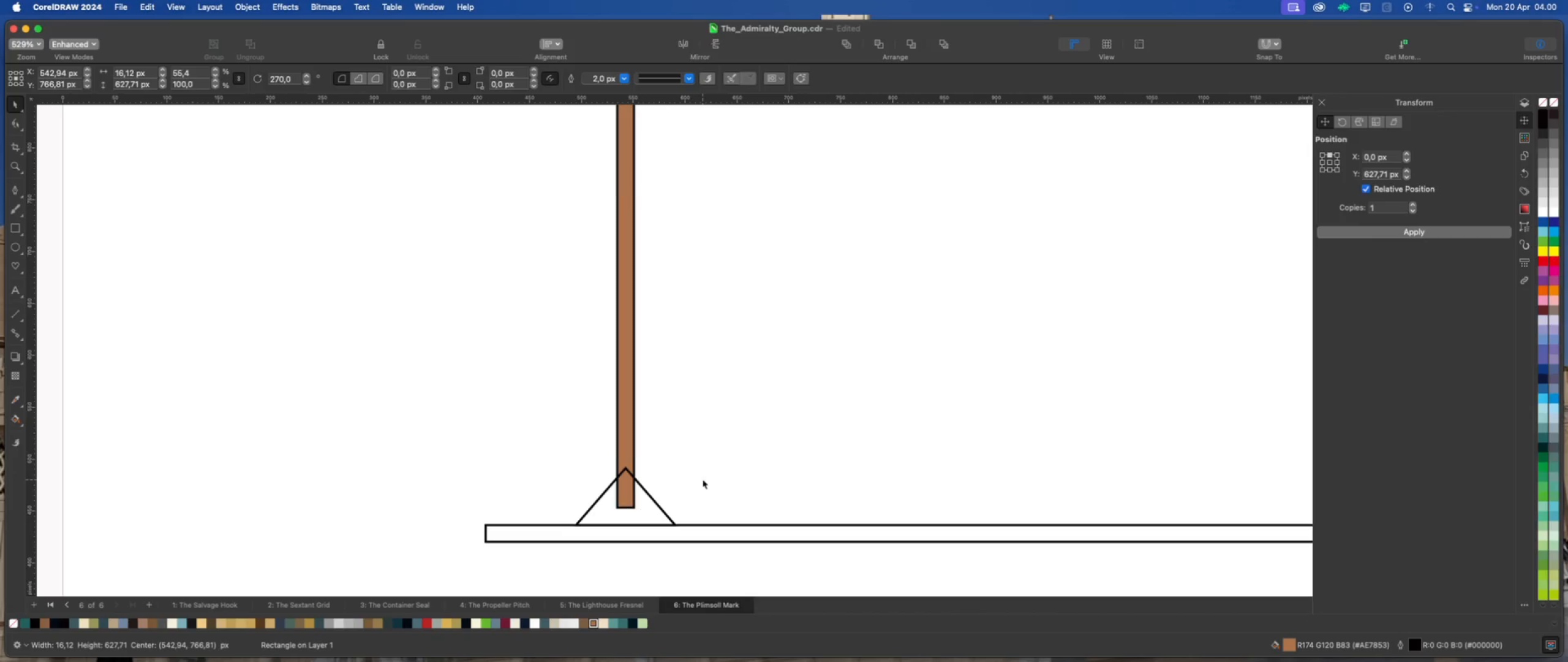 
hold_key(key=ShiftLeft, duration=1.04)
 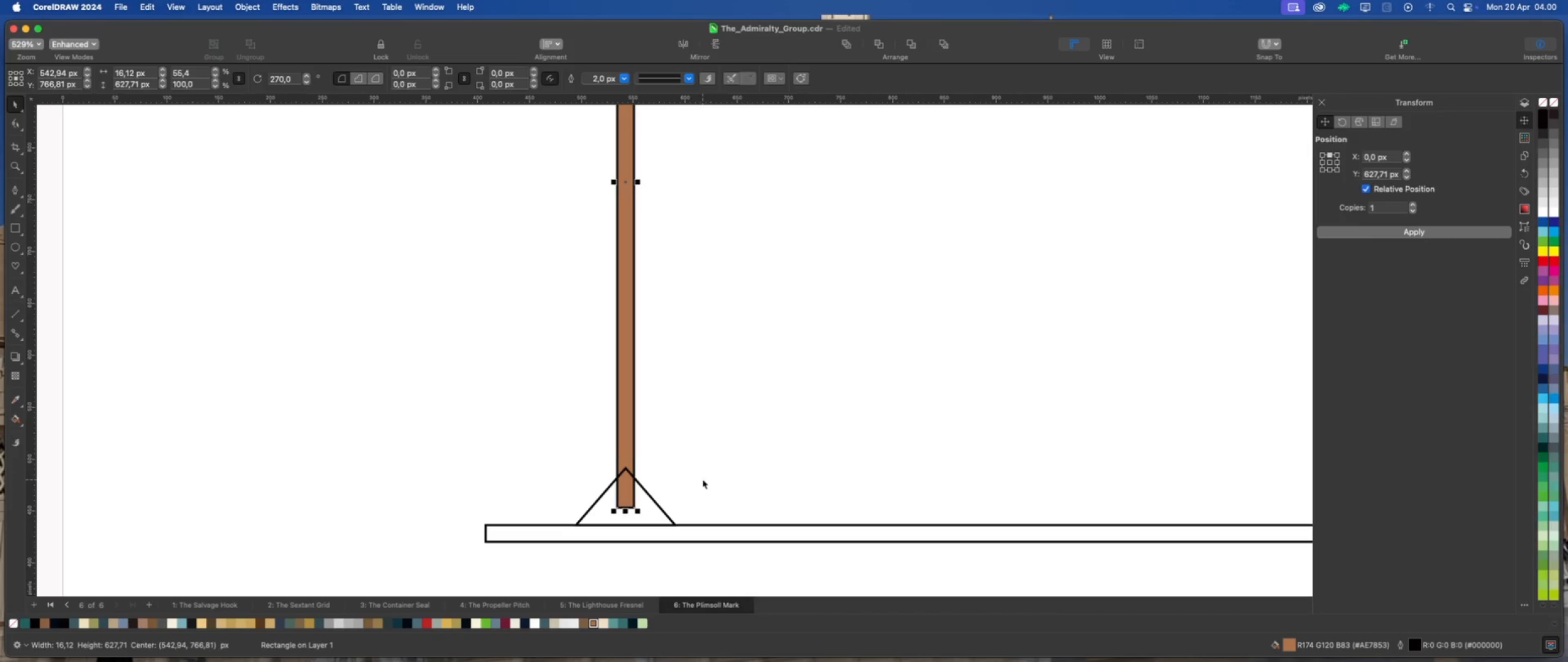 
left_click([703, 479])
 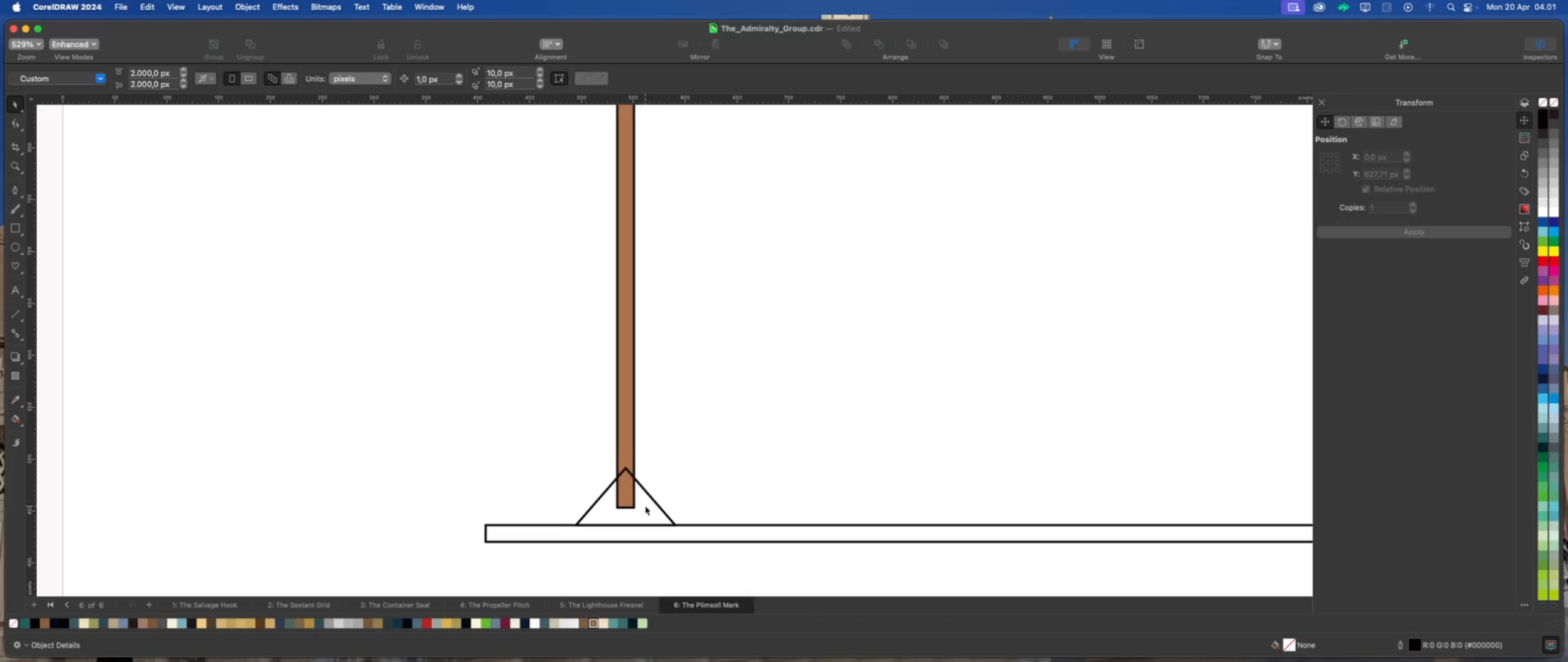 
left_click([645, 506])
 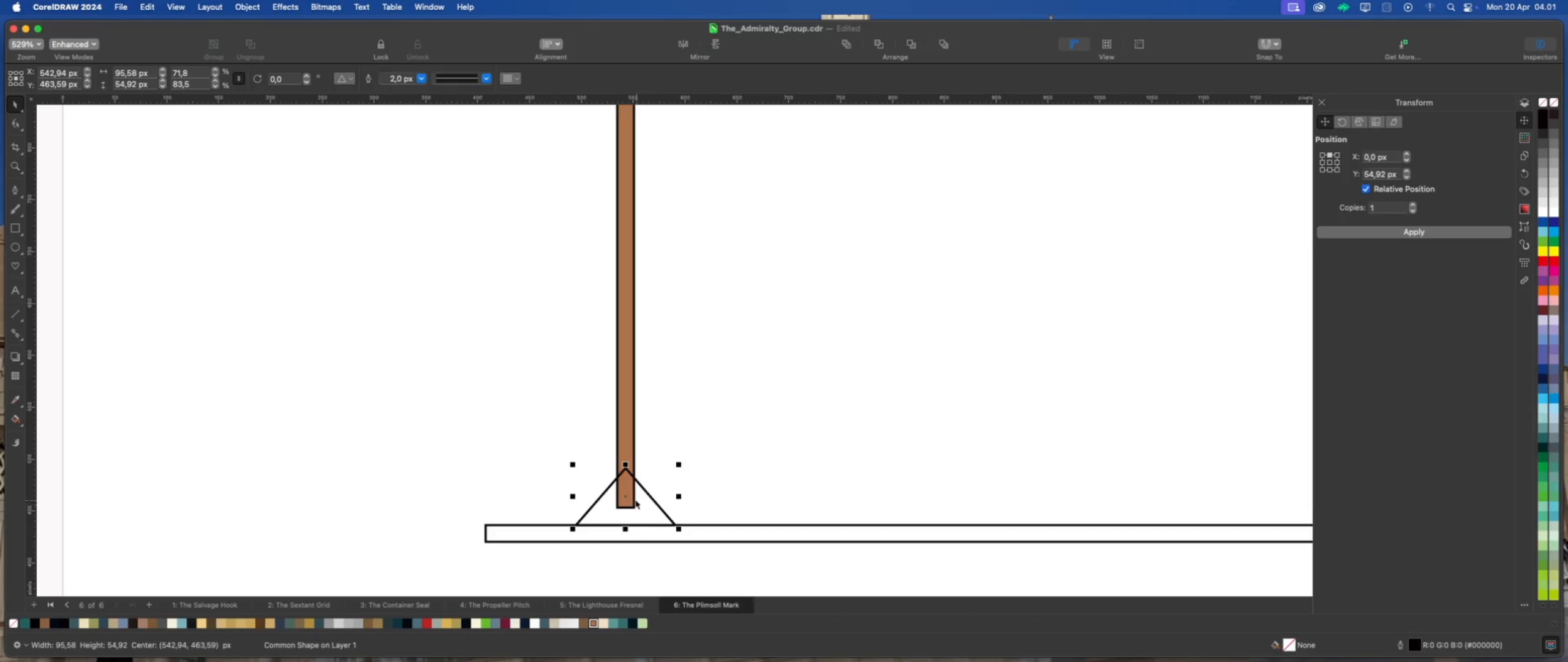 
scroll: coordinate [629, 488], scroll_direction: down, amount: 6.0
 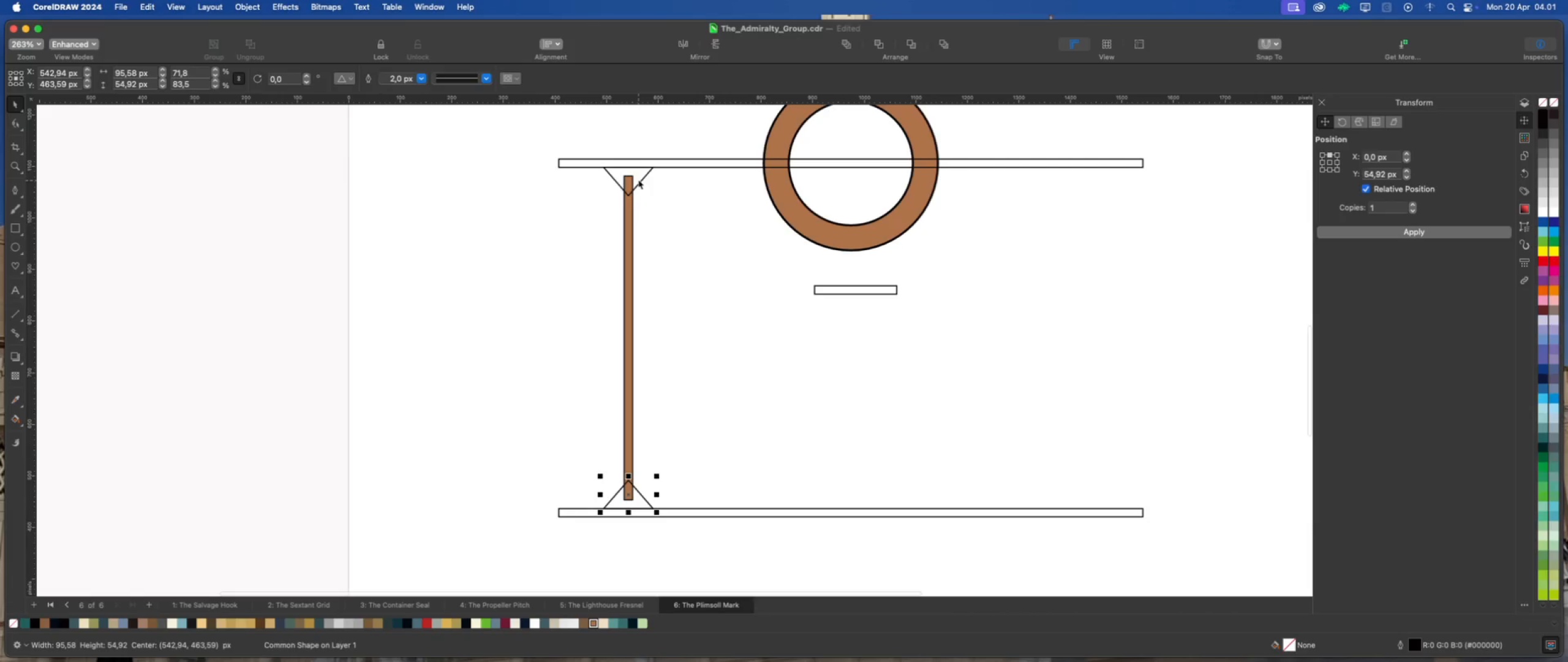 
key(Shift+ShiftLeft)
 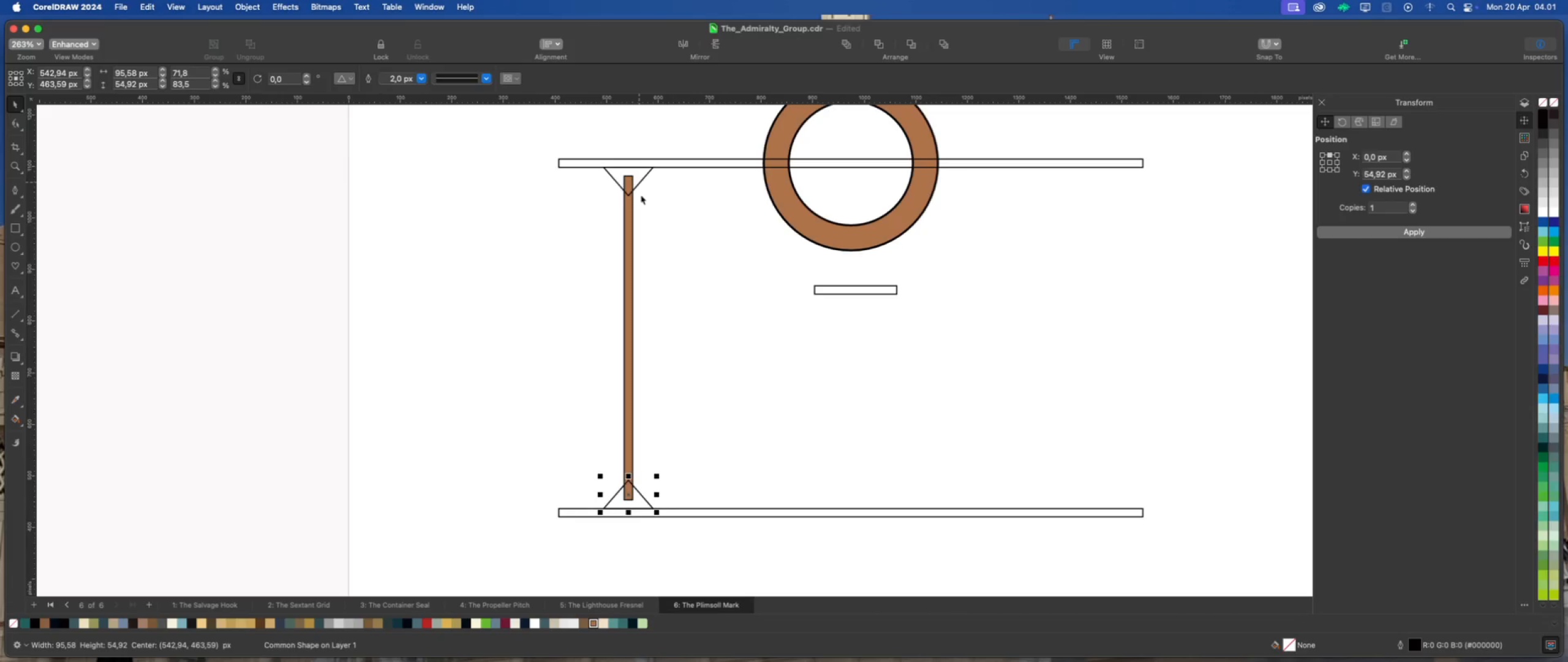 
left_click([662, 239])
 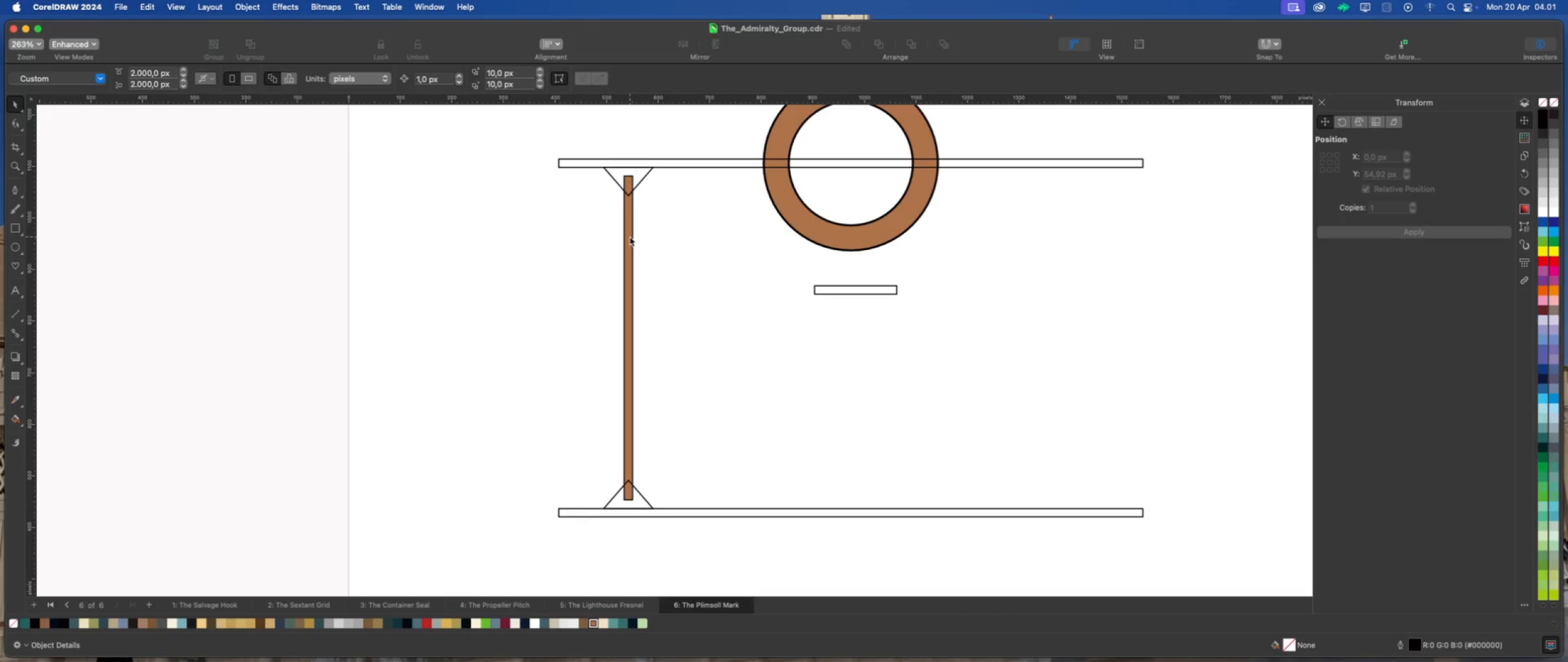 
left_click([630, 237])
 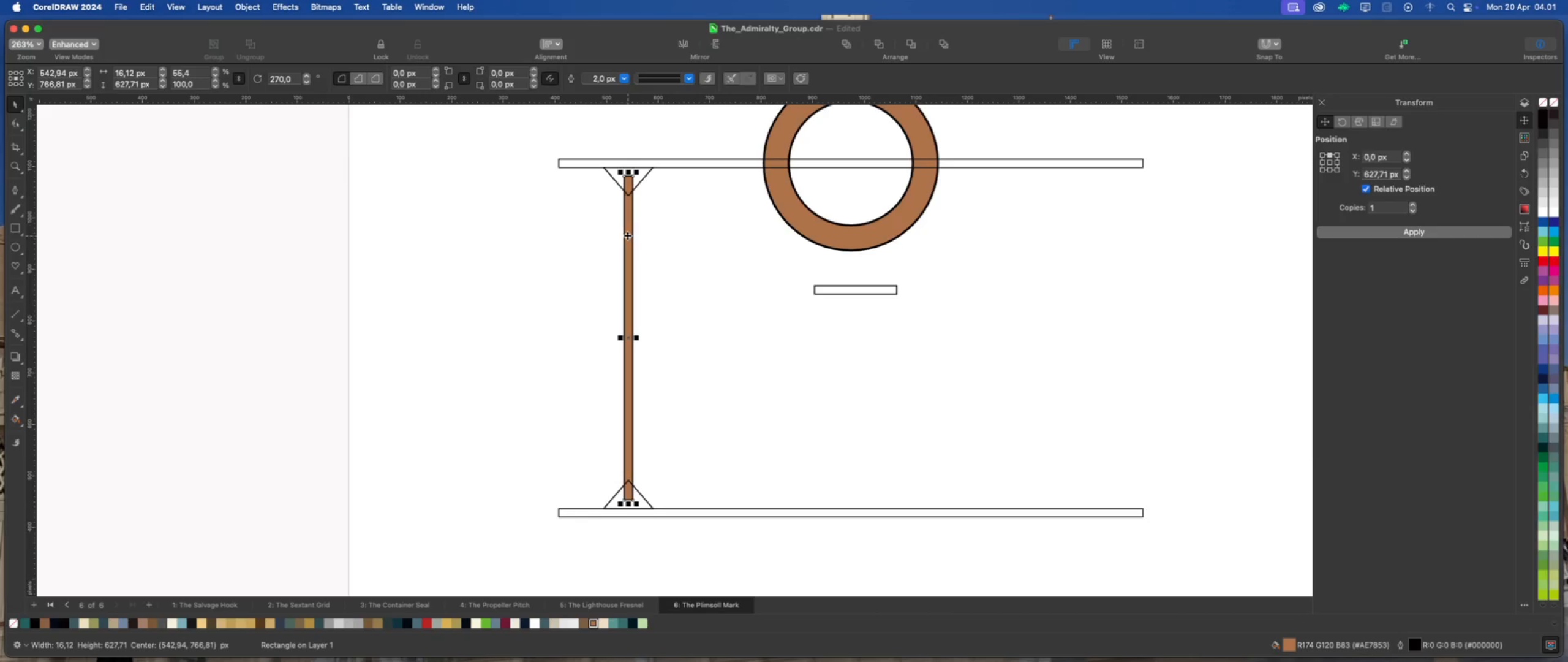 
right_click([627, 235])
 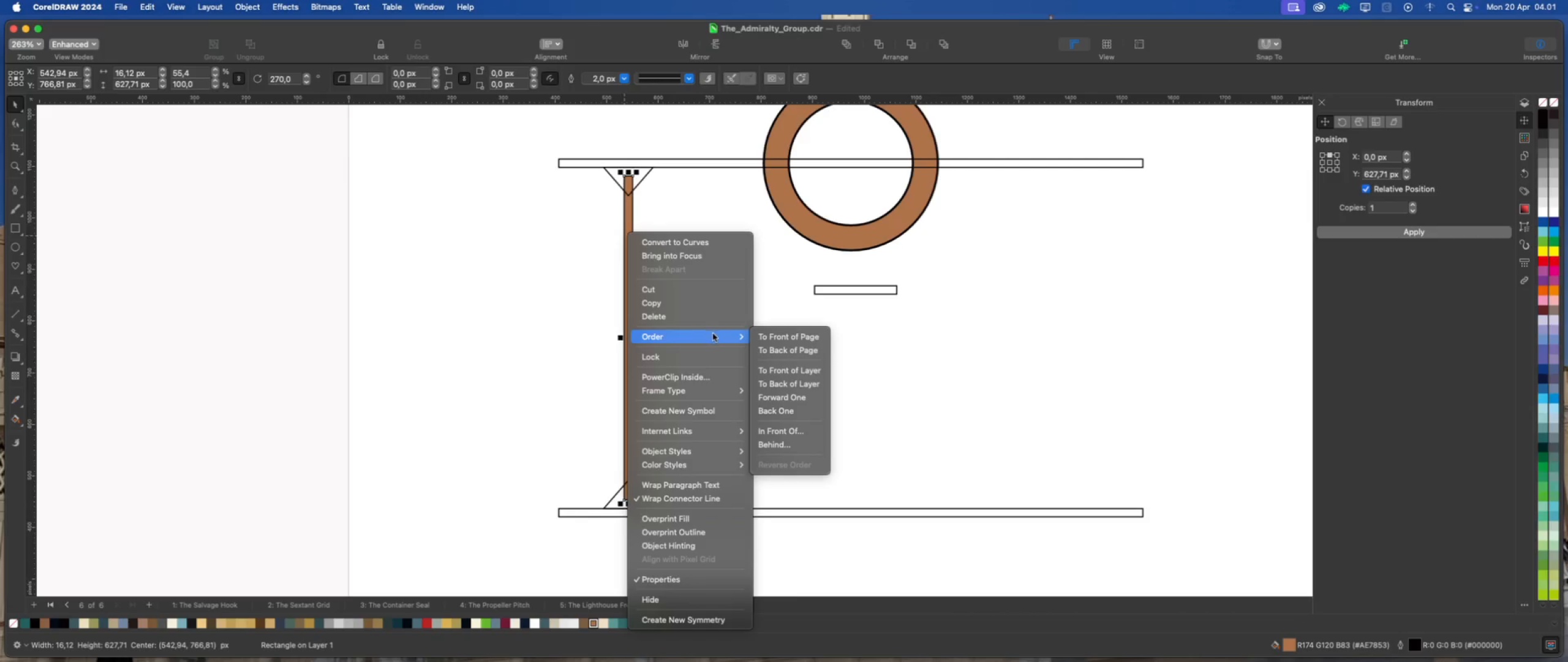 
left_click([766, 337])
 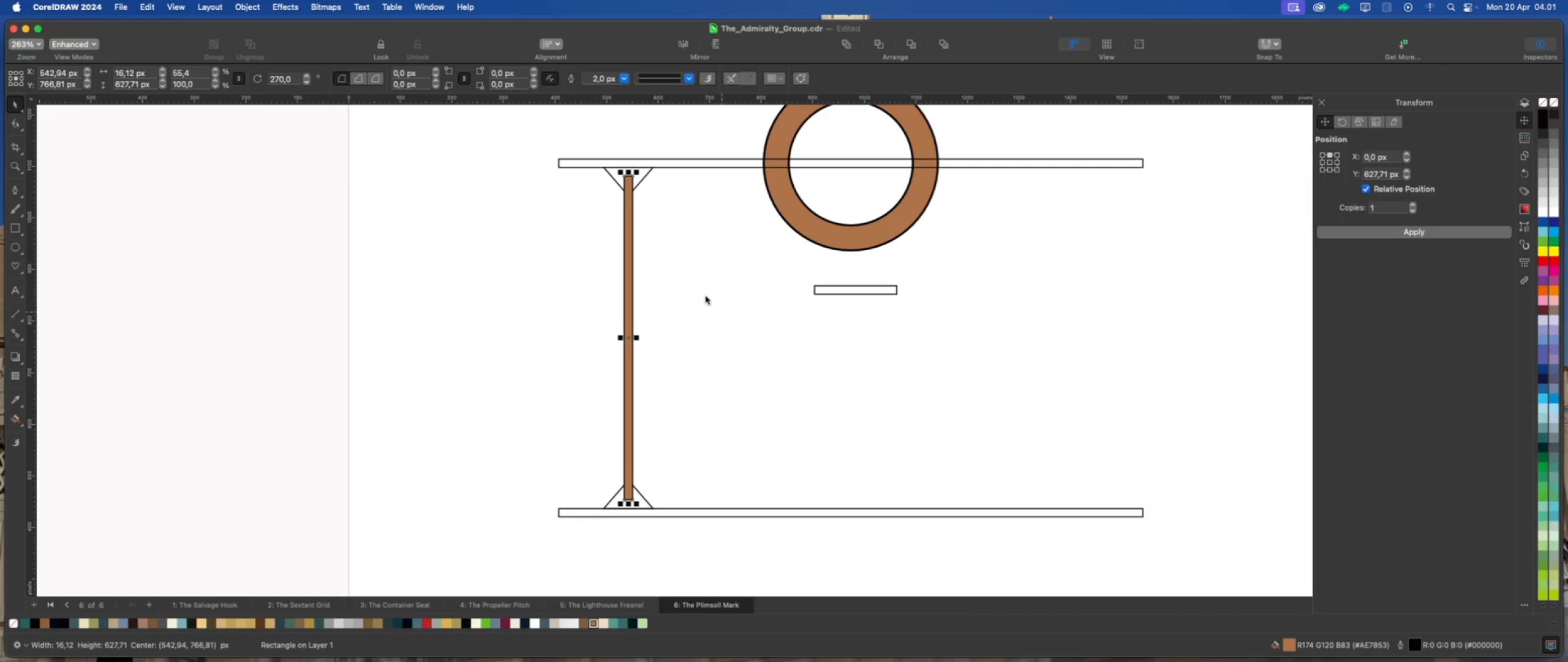 
left_click([706, 296])
 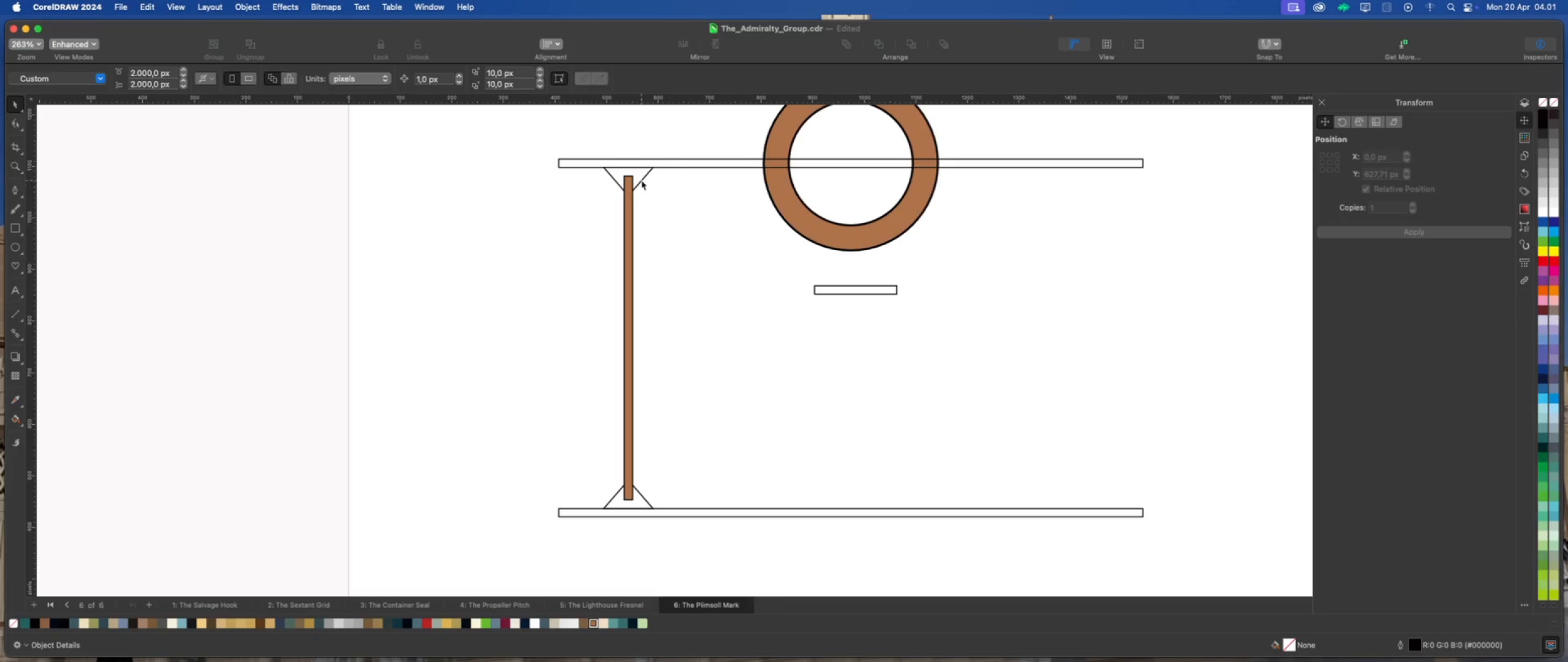 
left_click([641, 178])
 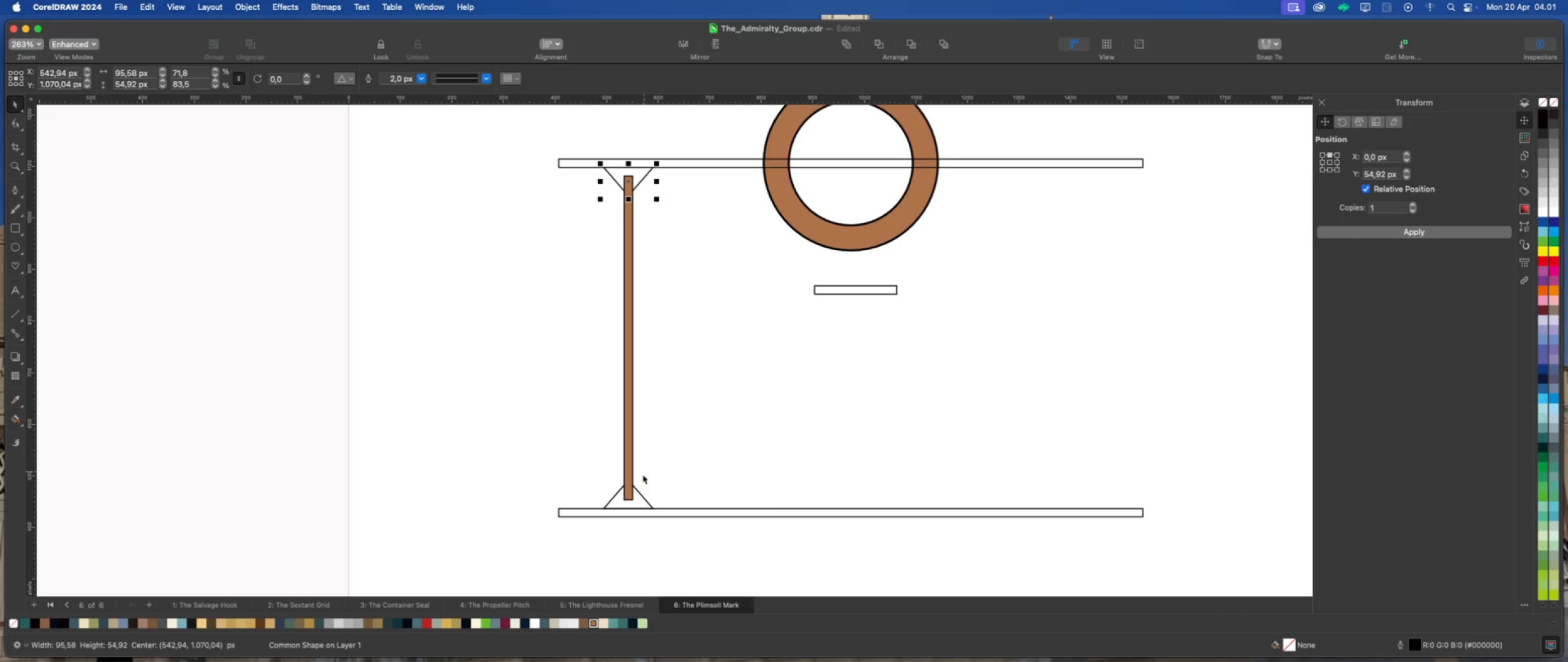 
hold_key(key=ShiftLeft, duration=0.58)
left_click([640, 495])
 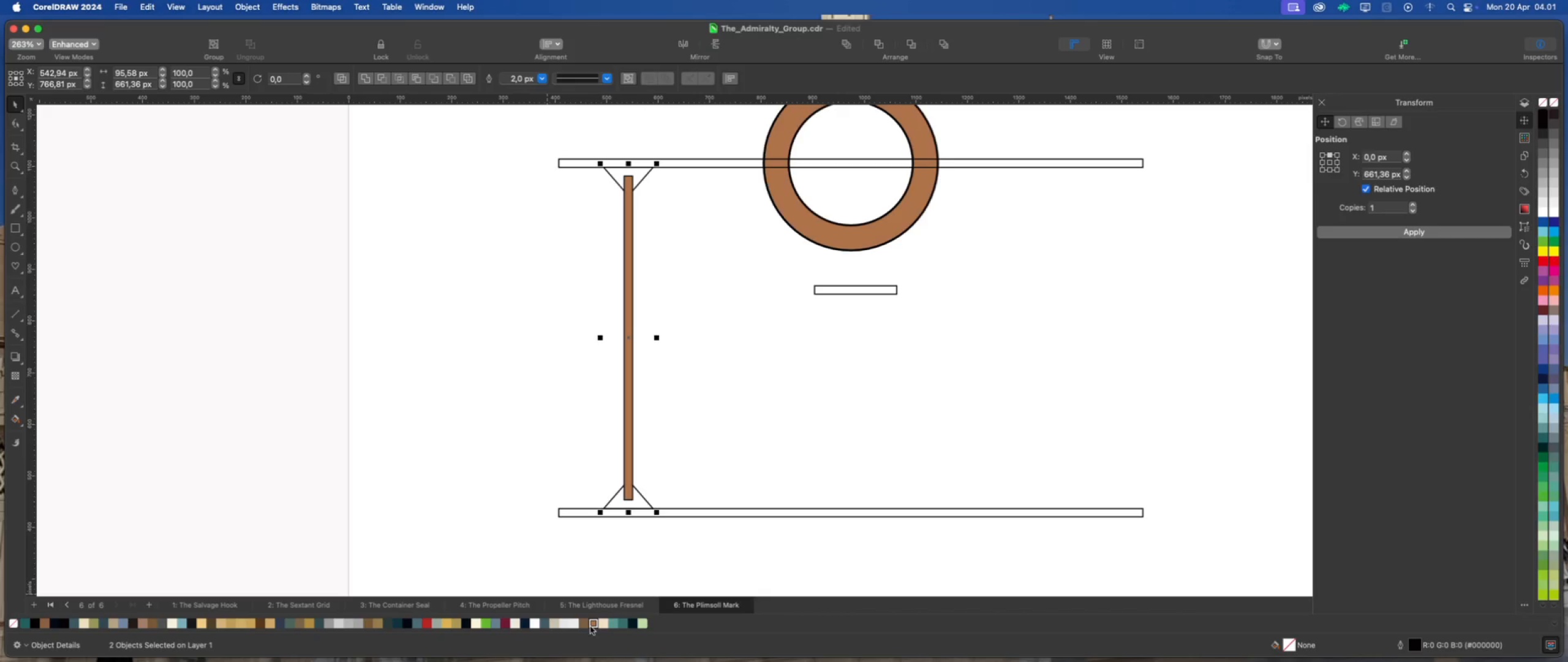 
left_click([594, 625])
 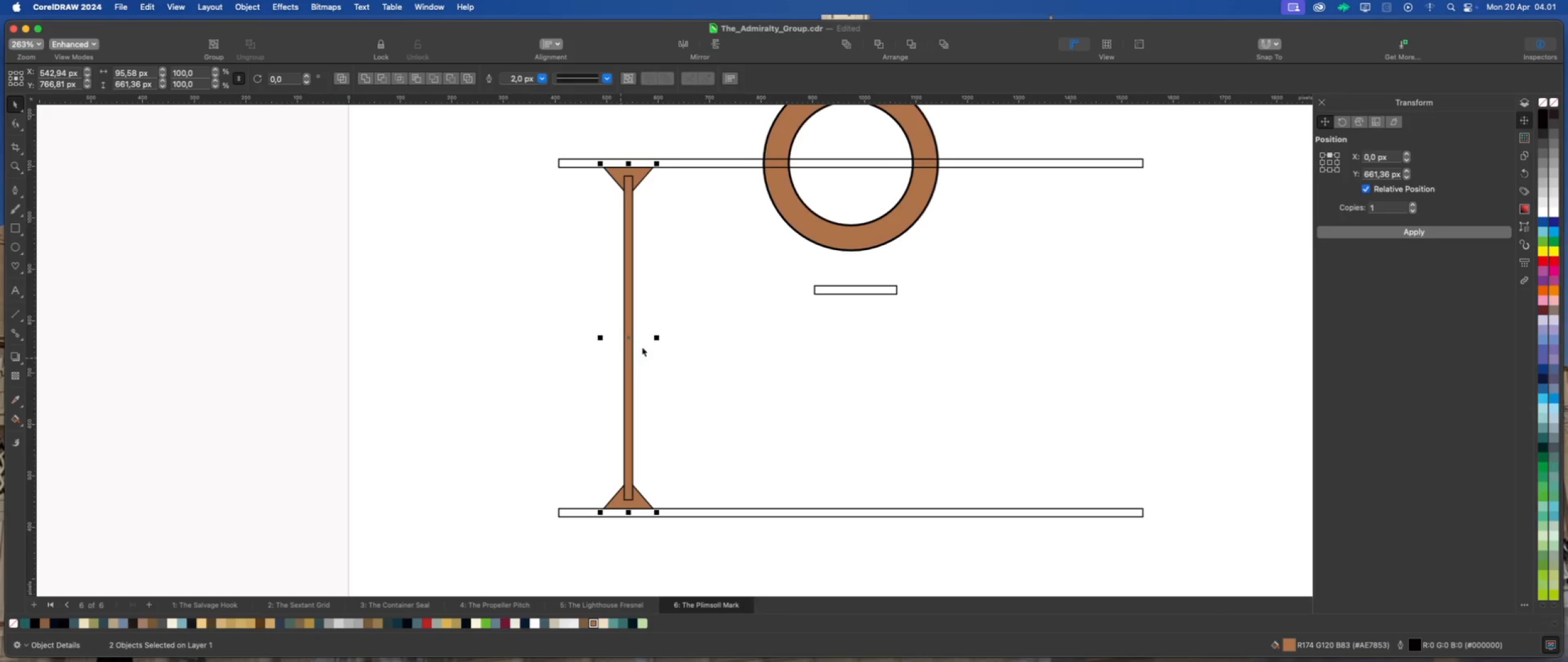 
left_click([673, 332])
 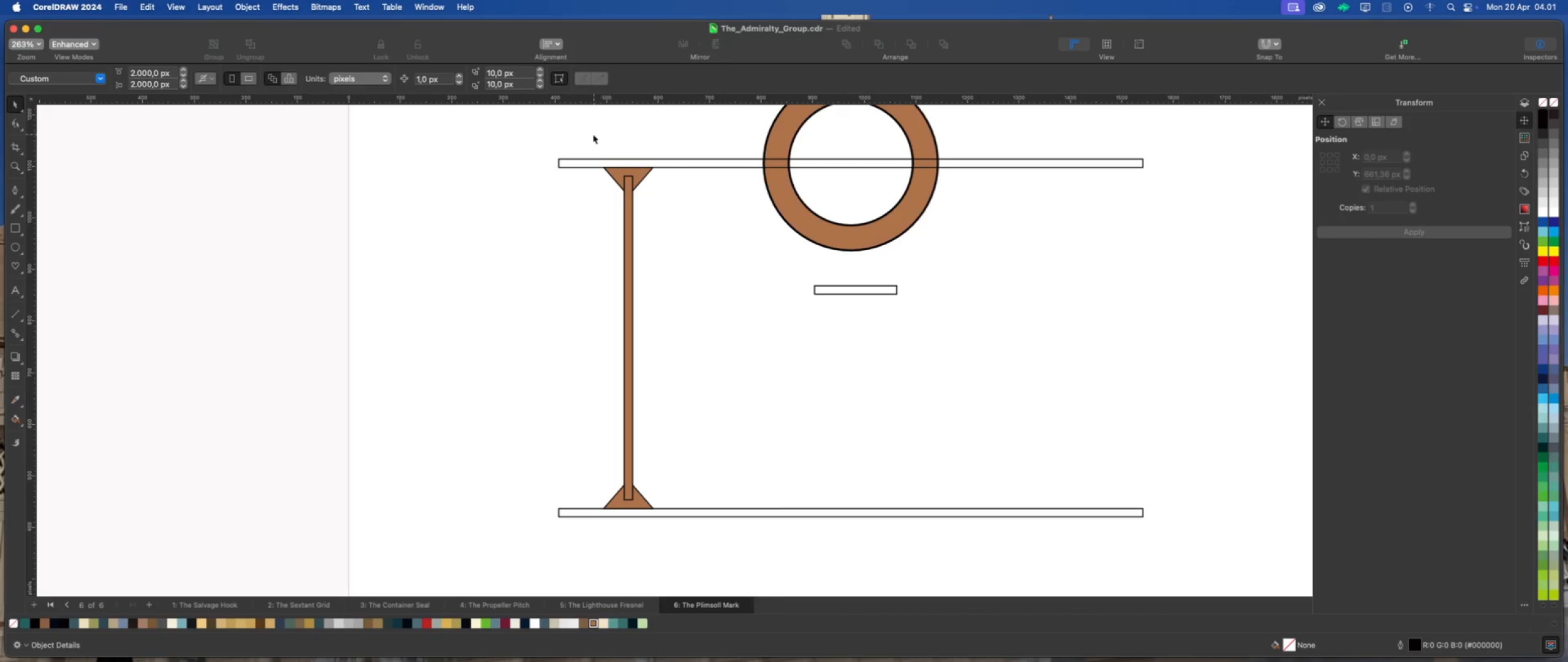 
left_click_drag(start_coordinate=[586, 135], to_coordinate=[681, 536])
 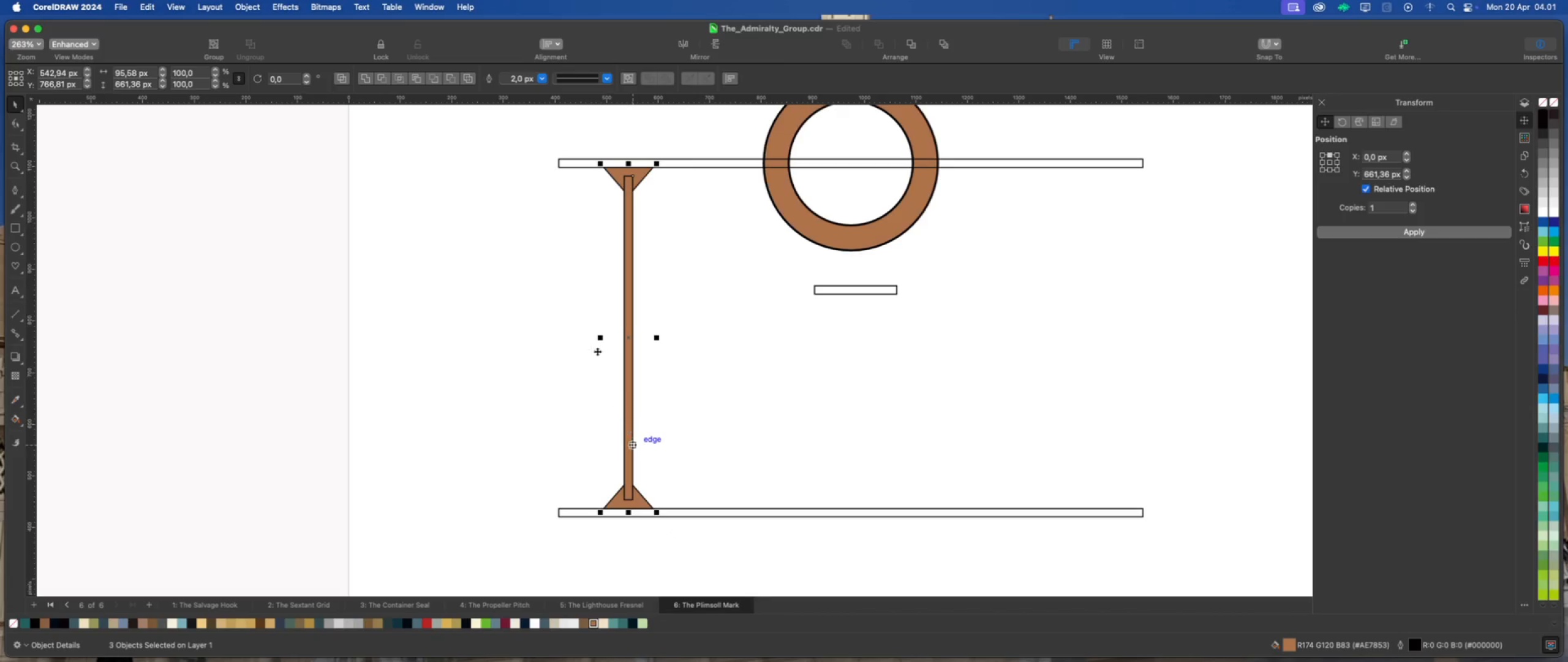 
wait(10.39)
 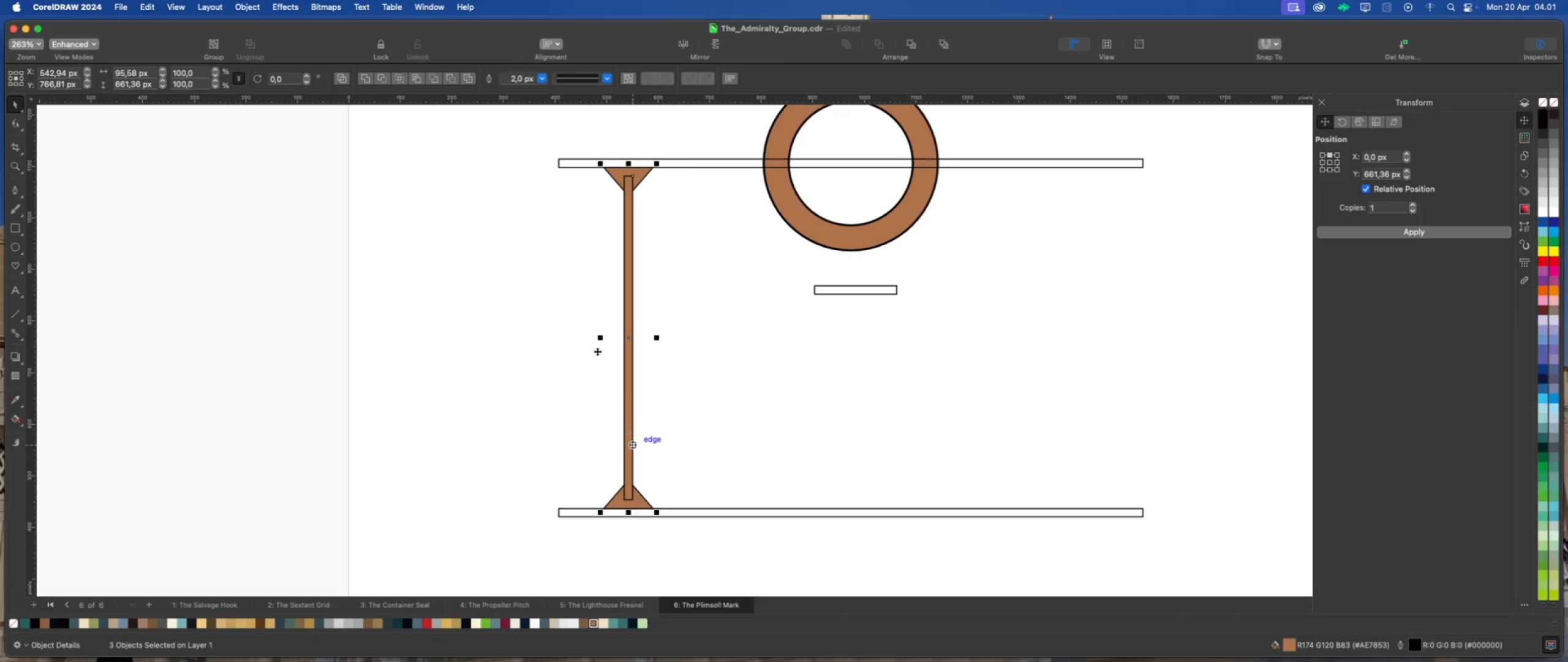 
left_click([533, 219])
 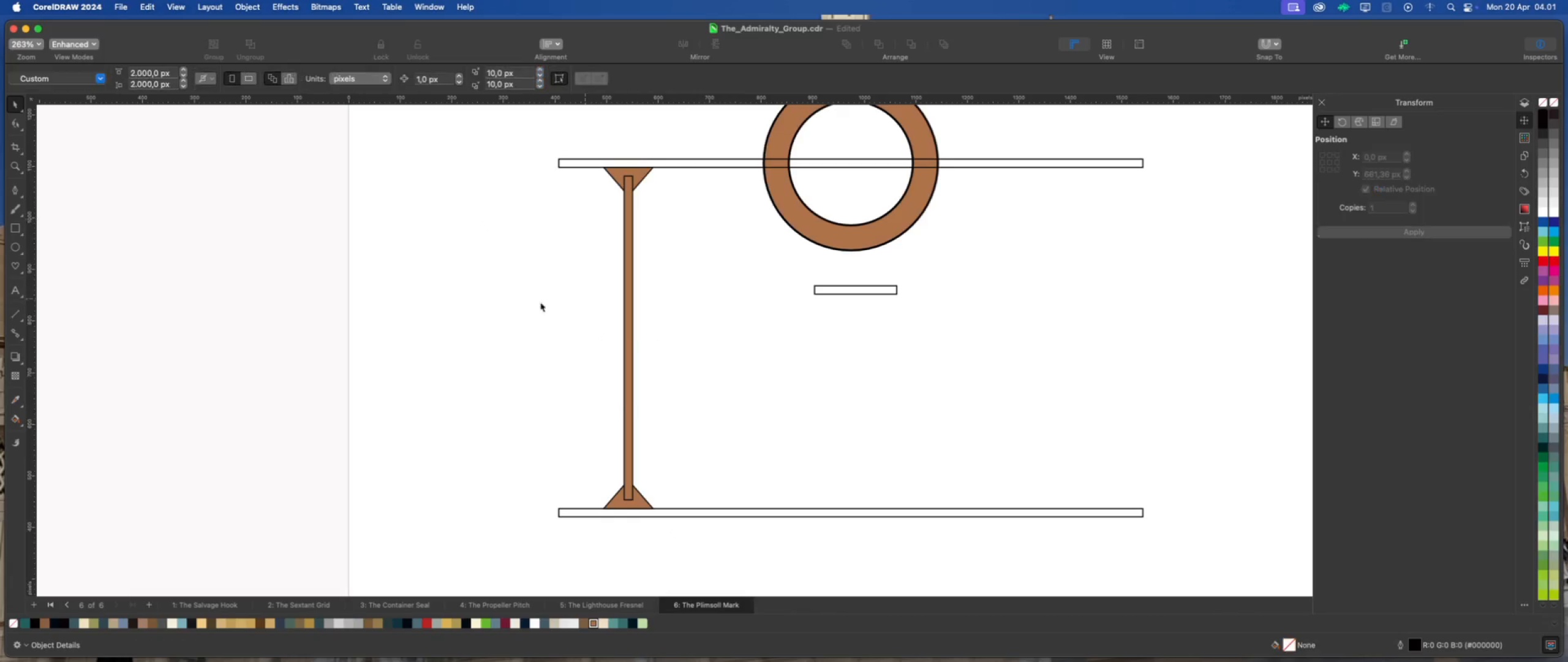 
scroll: coordinate [545, 297], scroll_direction: down, amount: 4.0
 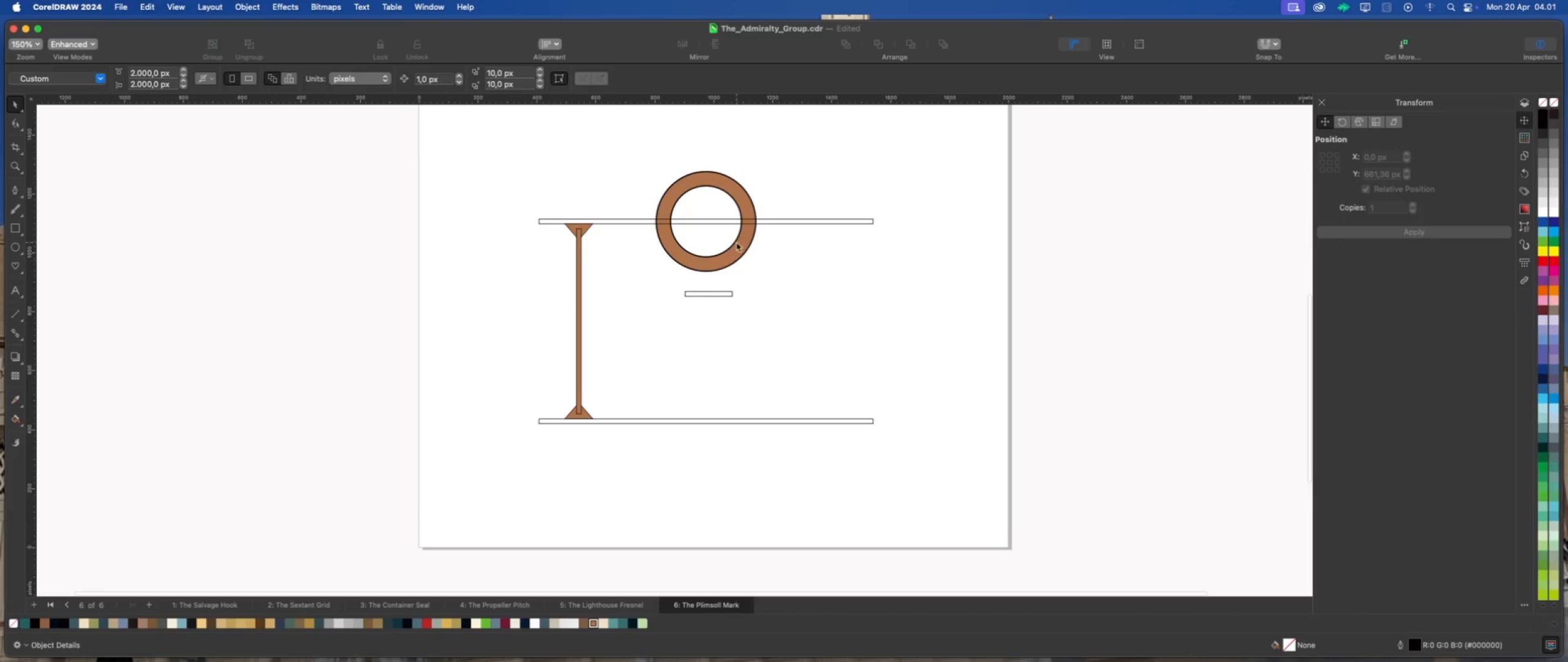 
scroll: coordinate [706, 221], scroll_direction: up, amount: 6.0
 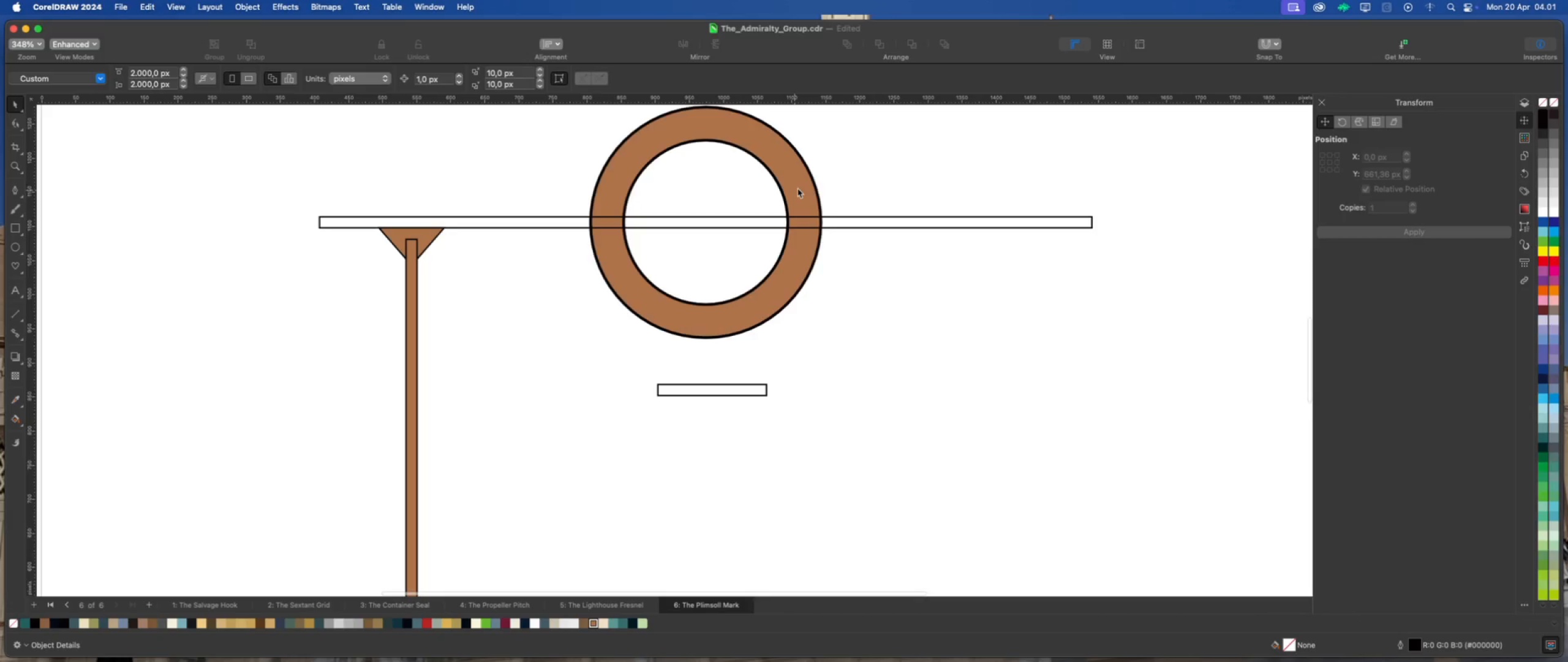 
left_click([797, 188])
 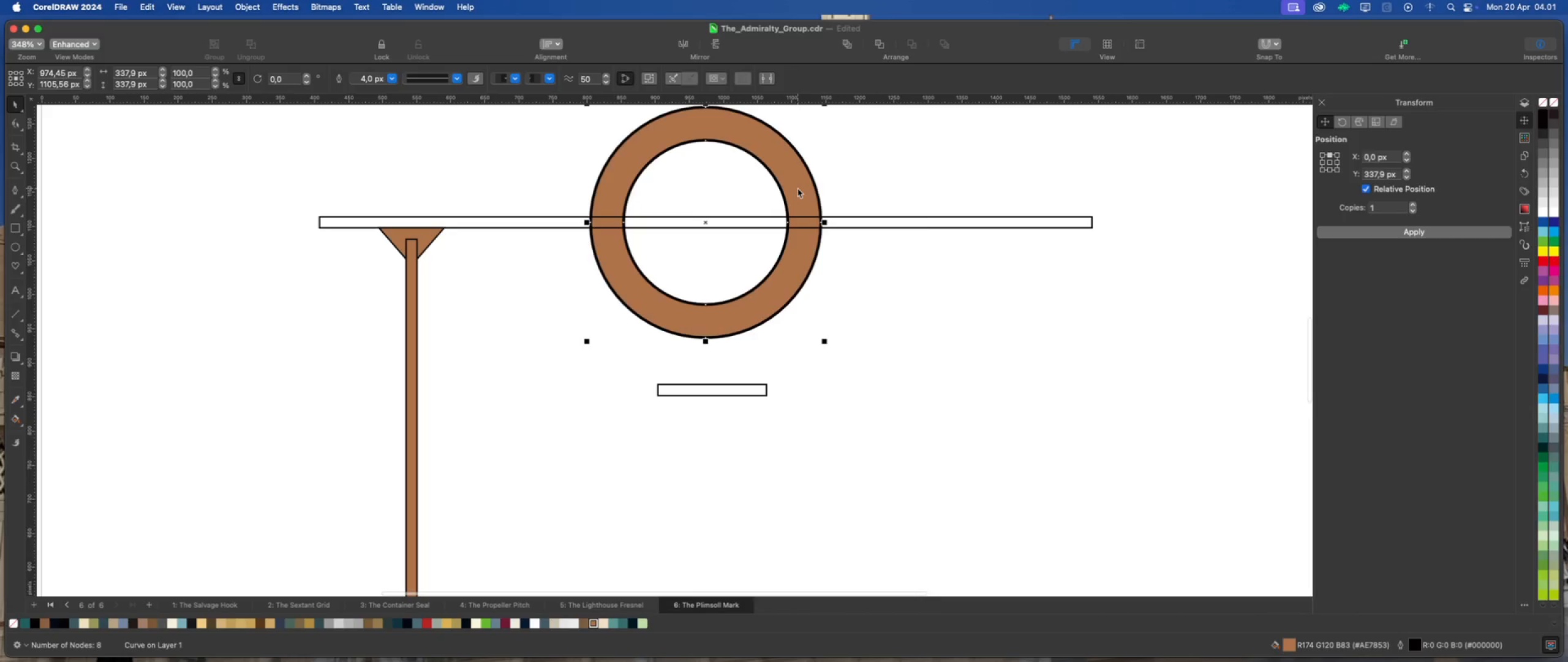 
right_click([797, 188])
 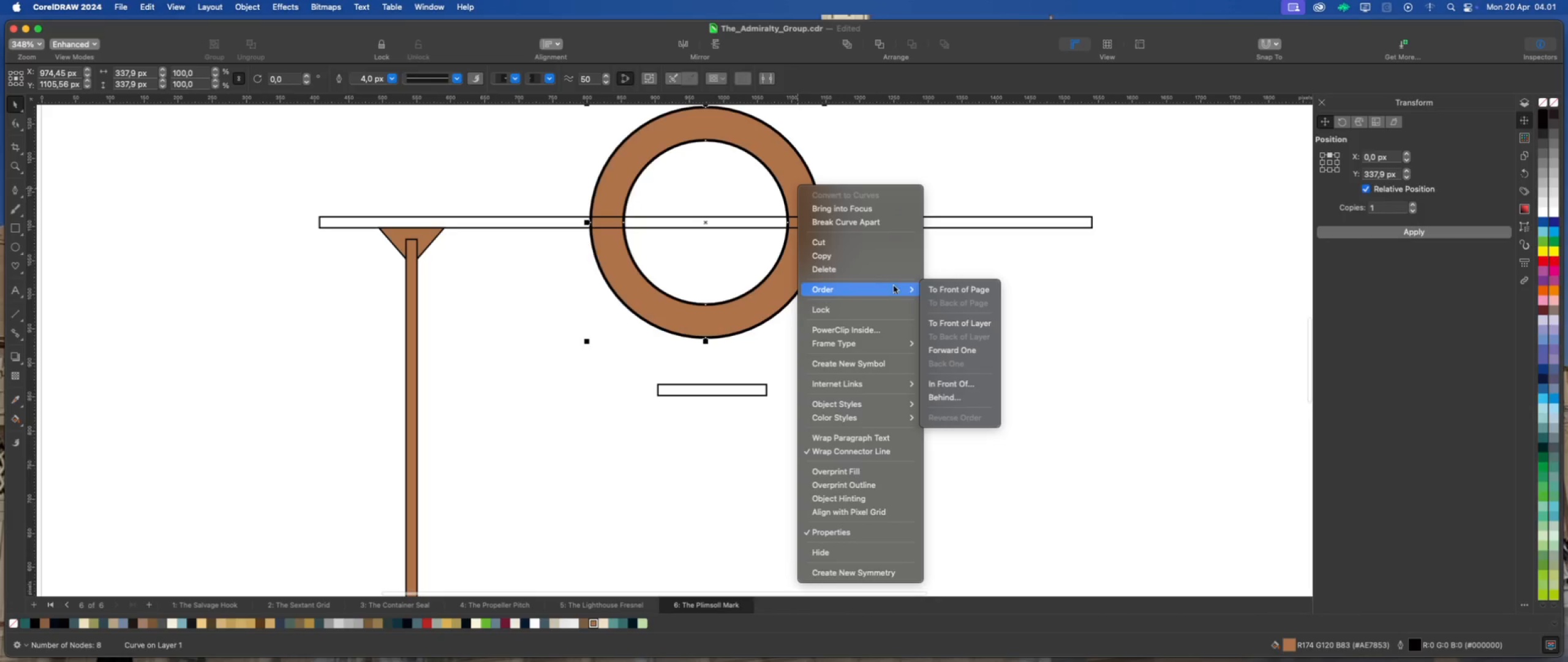 
left_click([926, 288])
 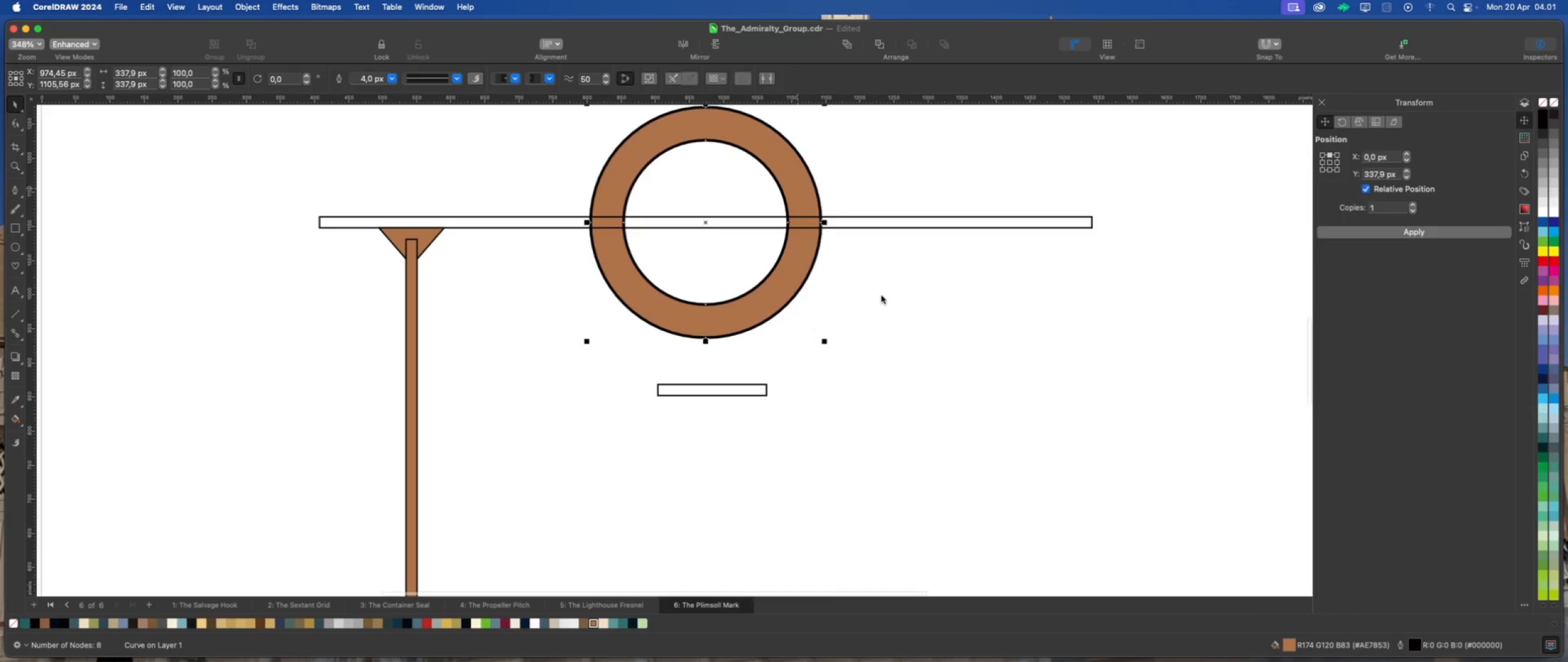 
left_click([881, 295])
 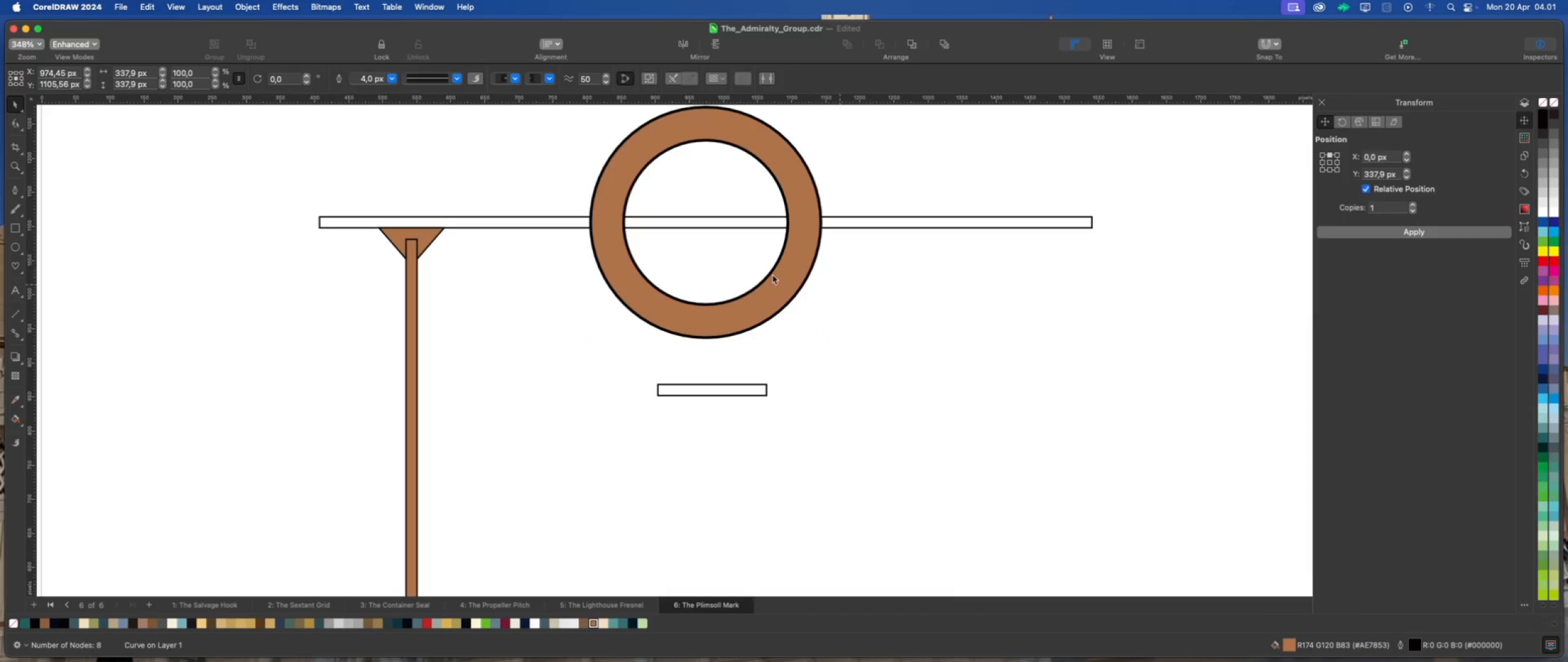 
scroll: coordinate [722, 270], scroll_direction: down, amount: 3.0
 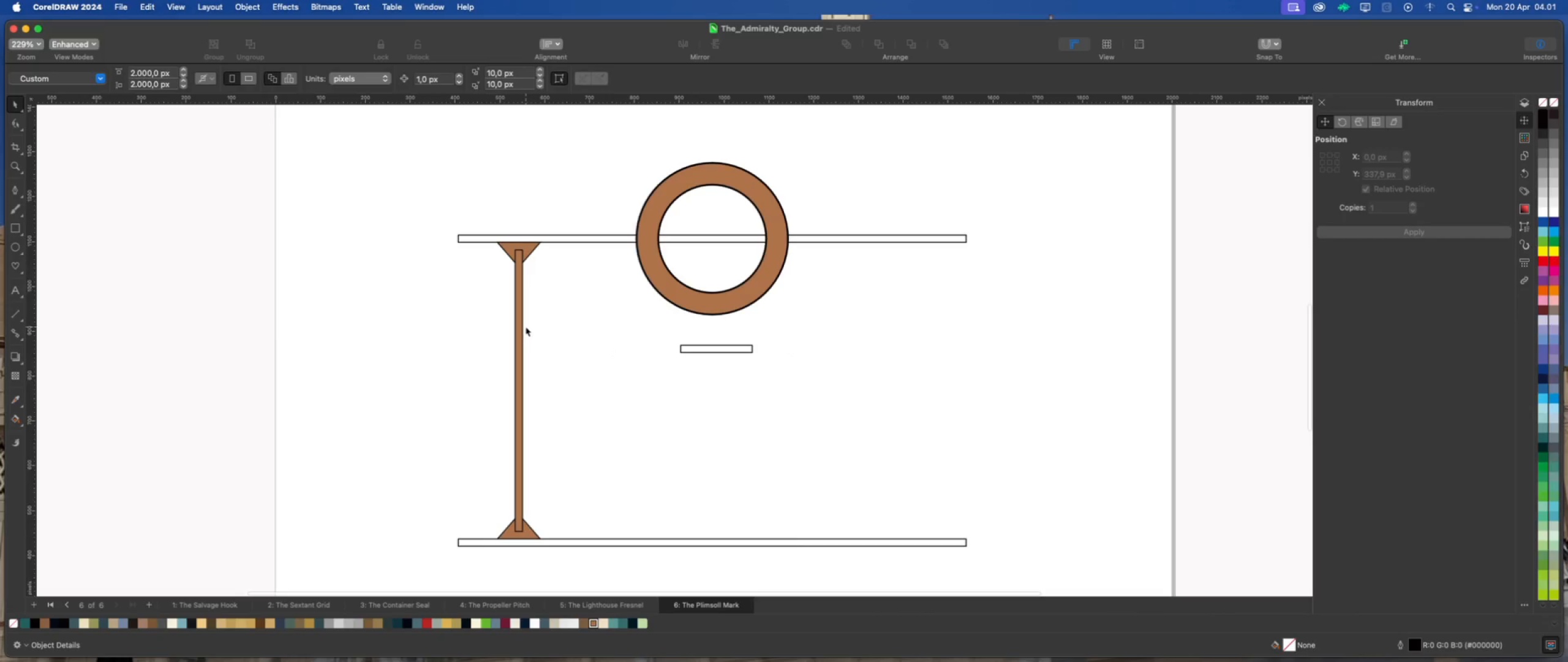 
left_click([518, 325])
 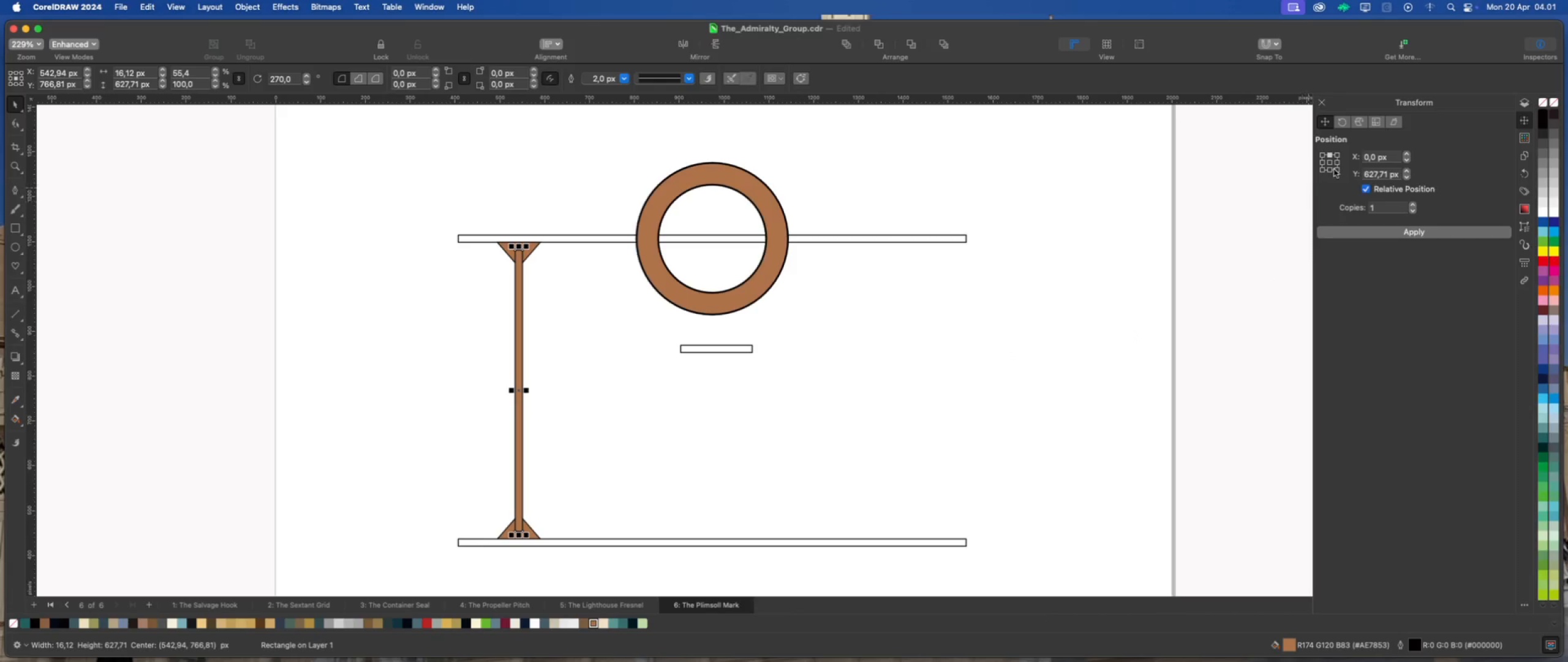 
left_click([1339, 162])
 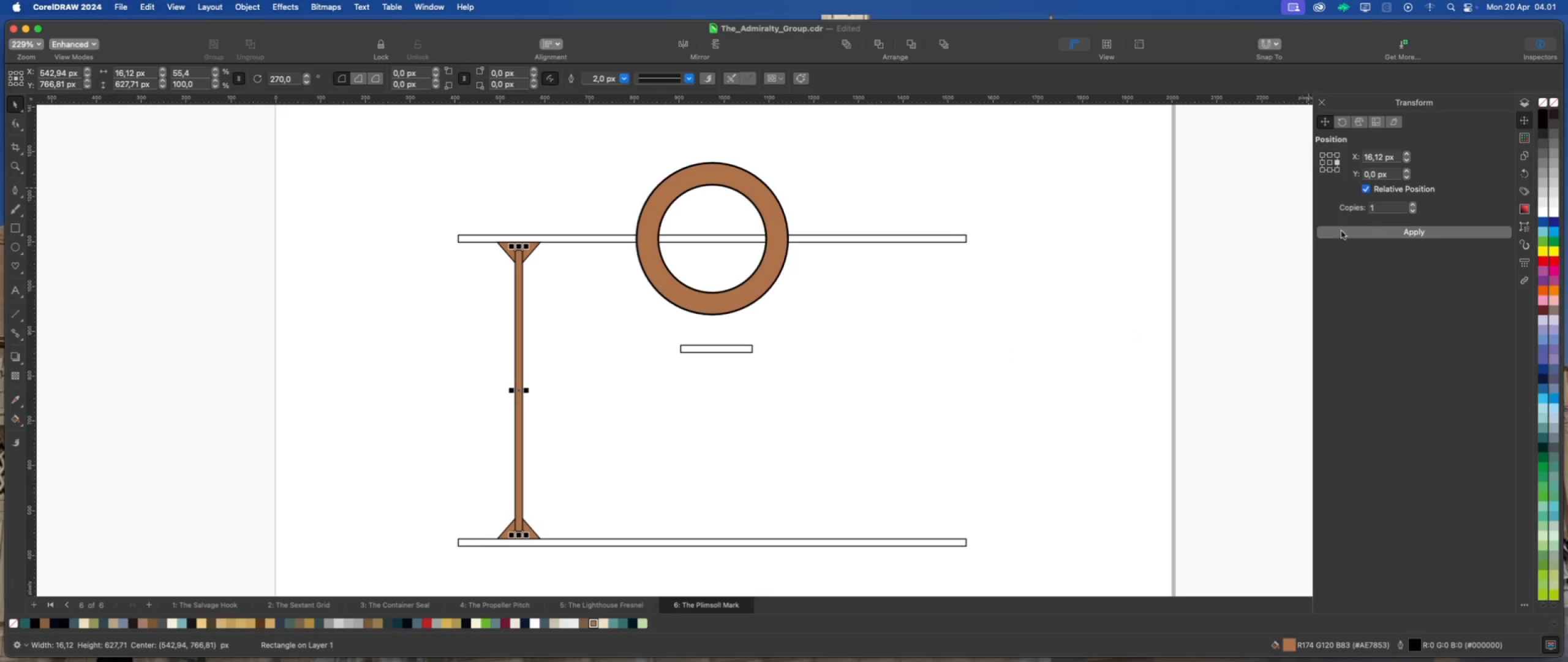 
left_click([1343, 236])
 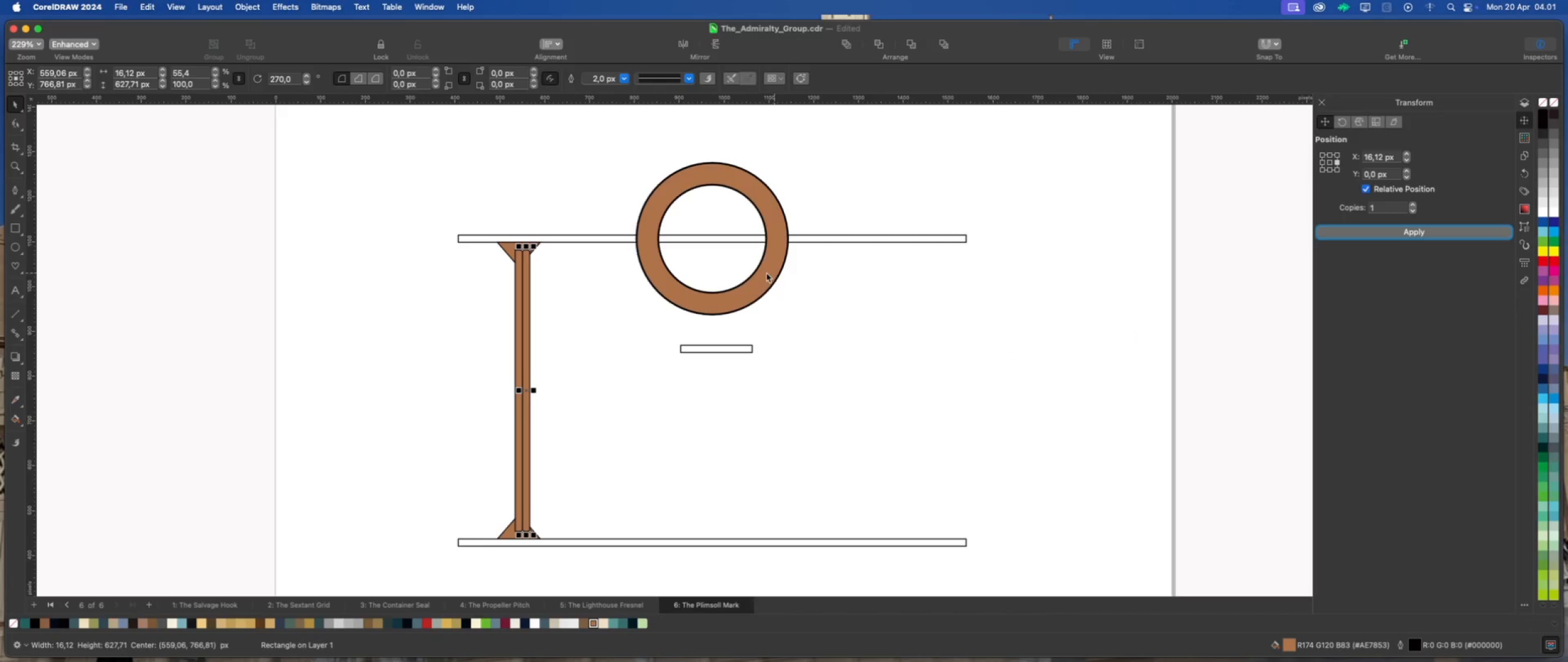 
hold_key(key=ShiftLeft, duration=0.58)
left_click([763, 272])
 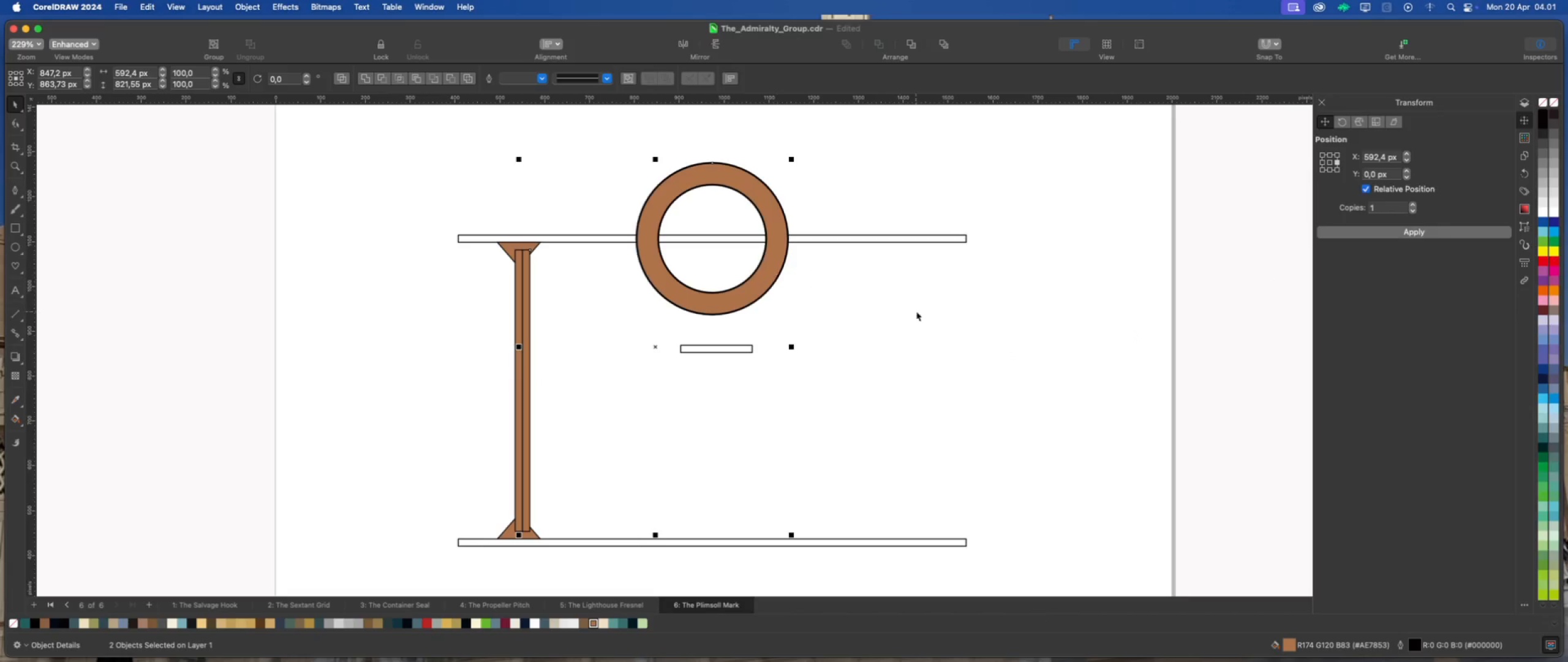 
key(Shift+C)
 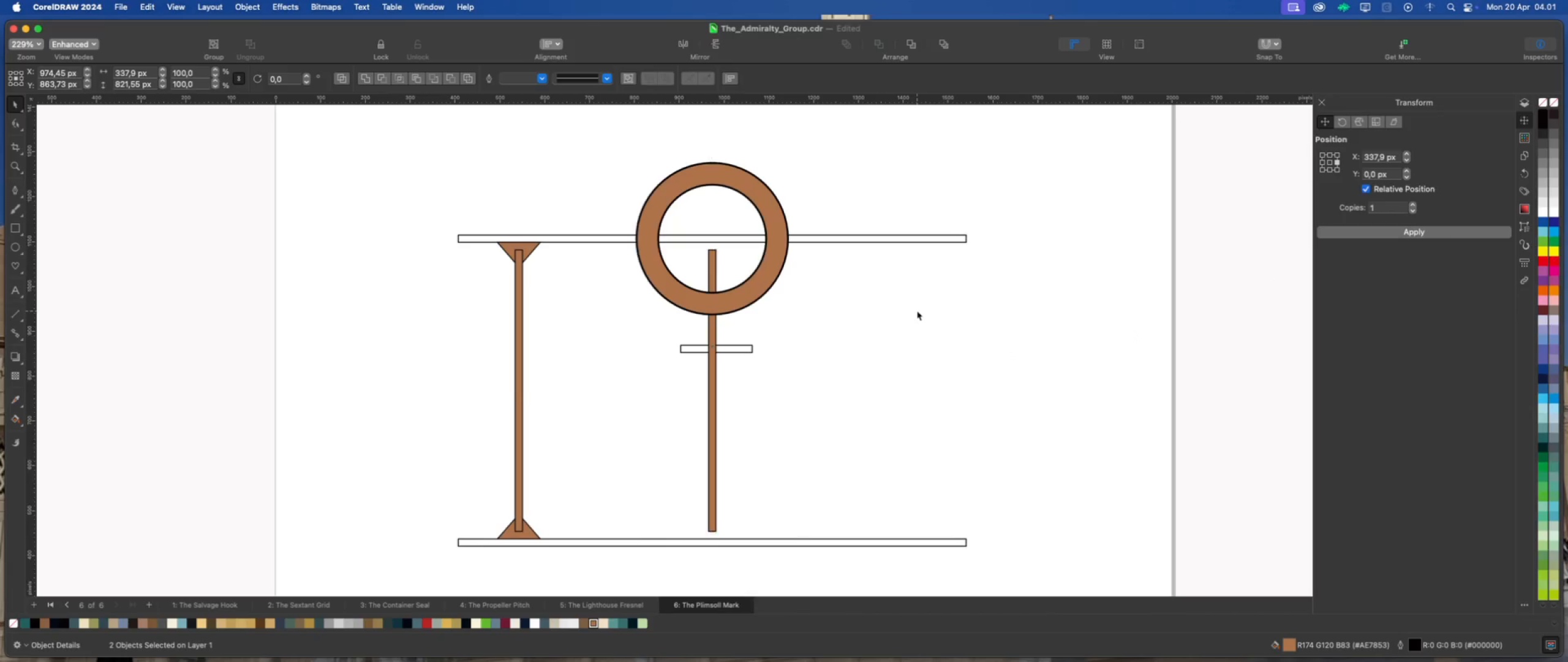 
left_click([917, 311])
 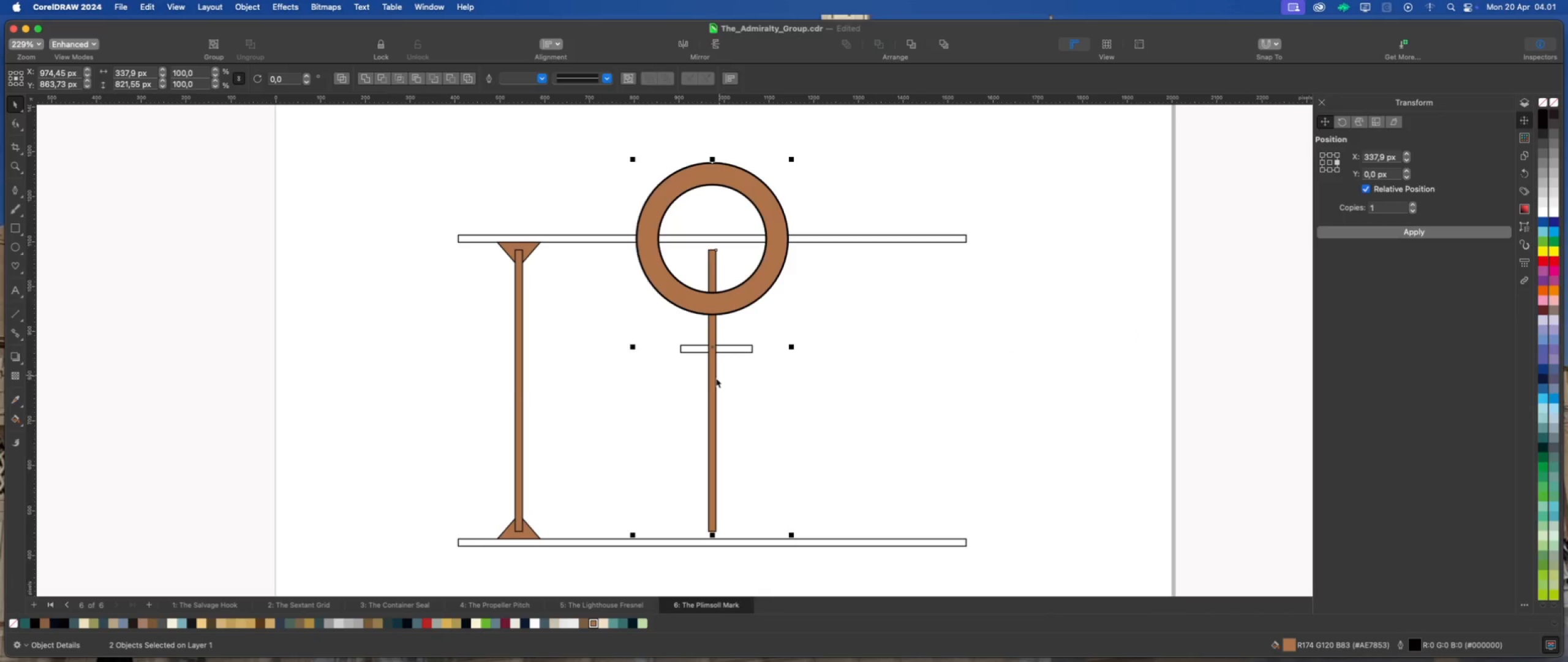 
left_click([758, 380])
 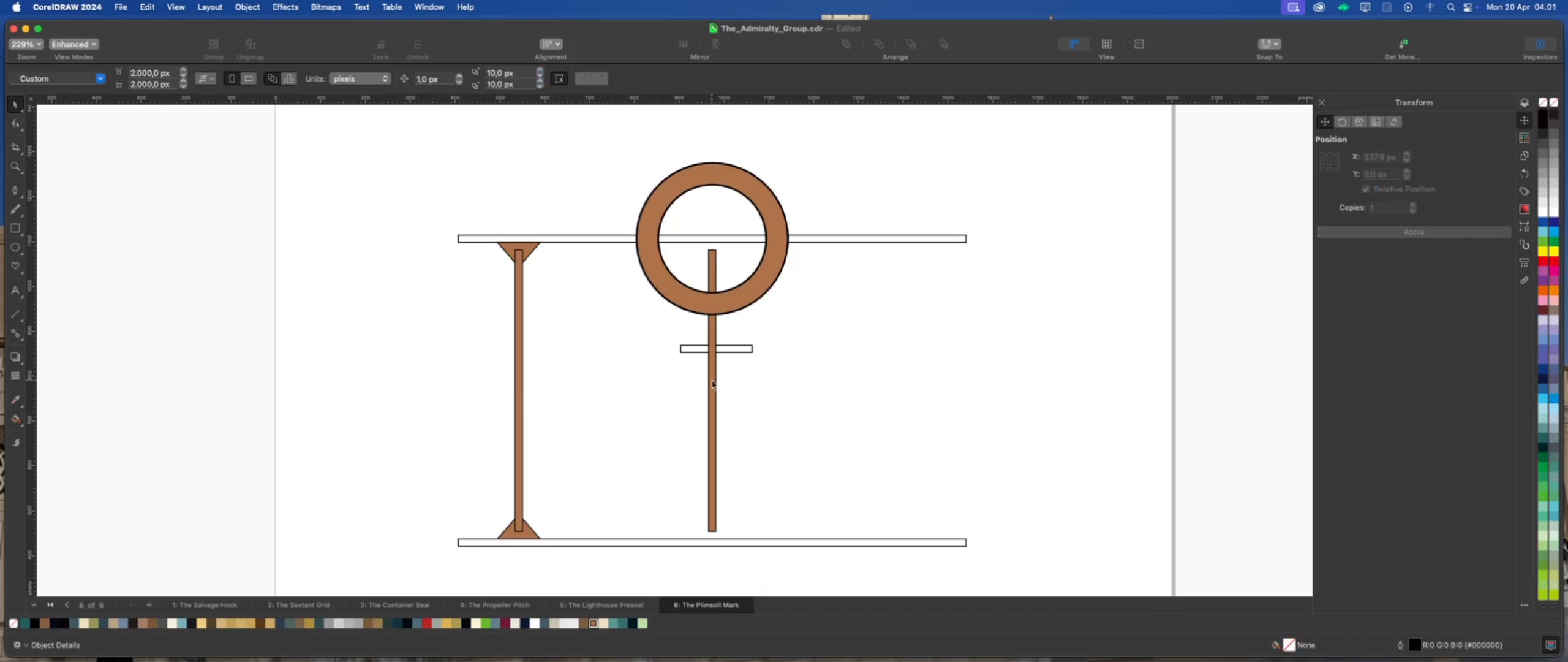 
left_click([711, 380])
 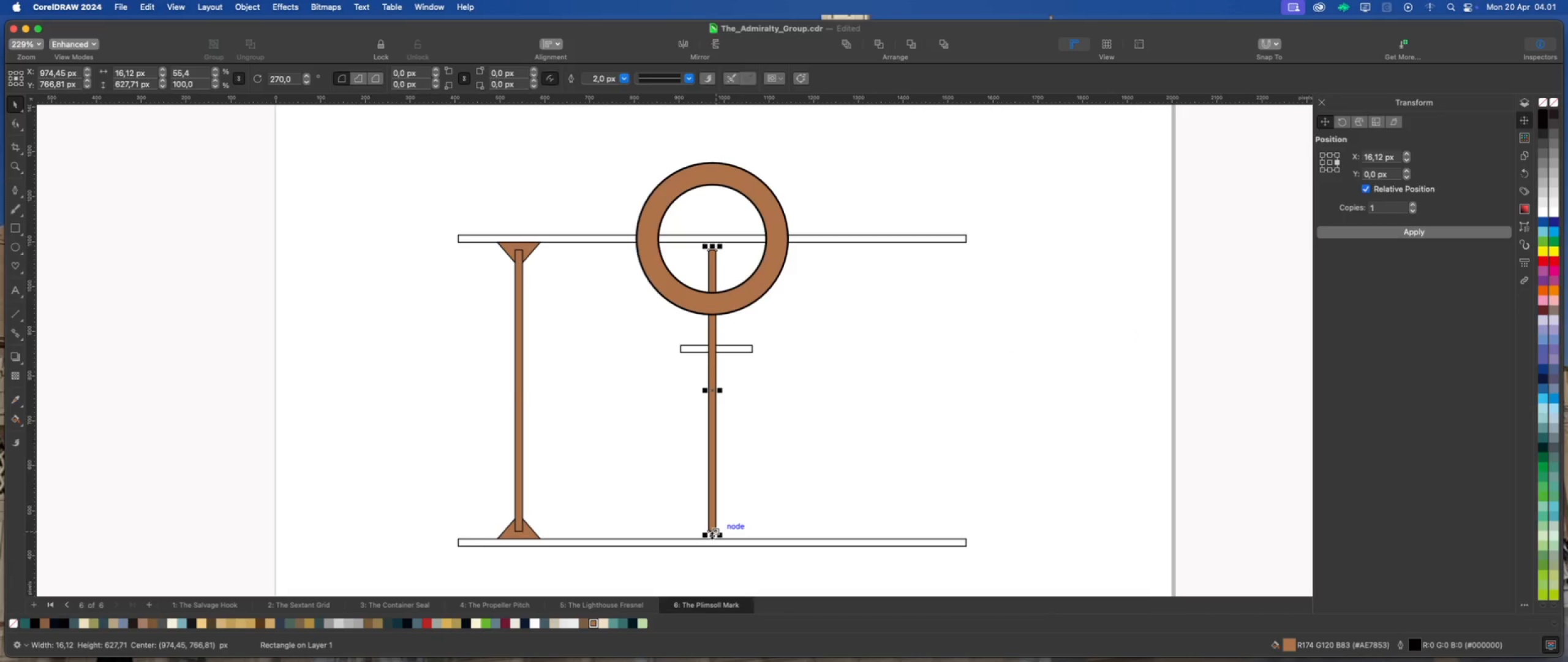 
left_click_drag(start_coordinate=[712, 535], to_coordinate=[712, 542])
 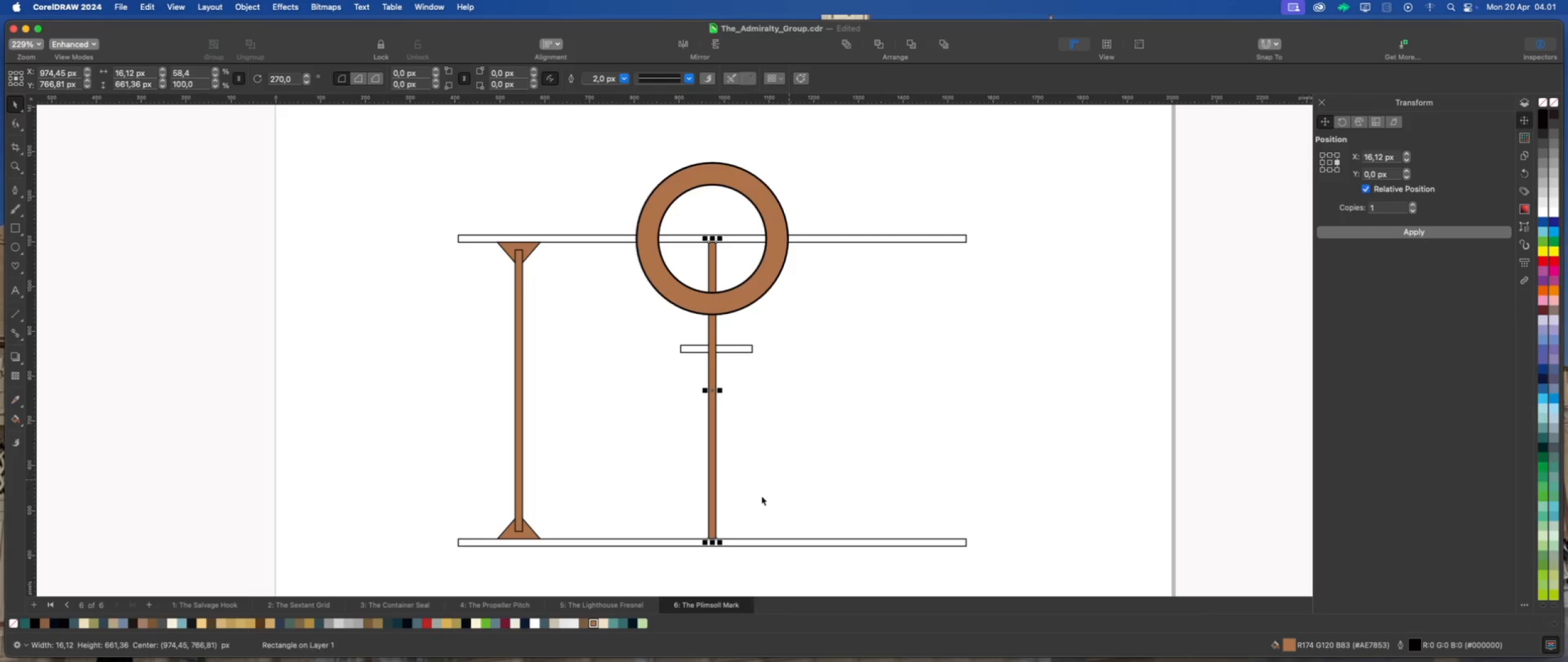 
hold_key(key=ShiftLeft, duration=1.93)
 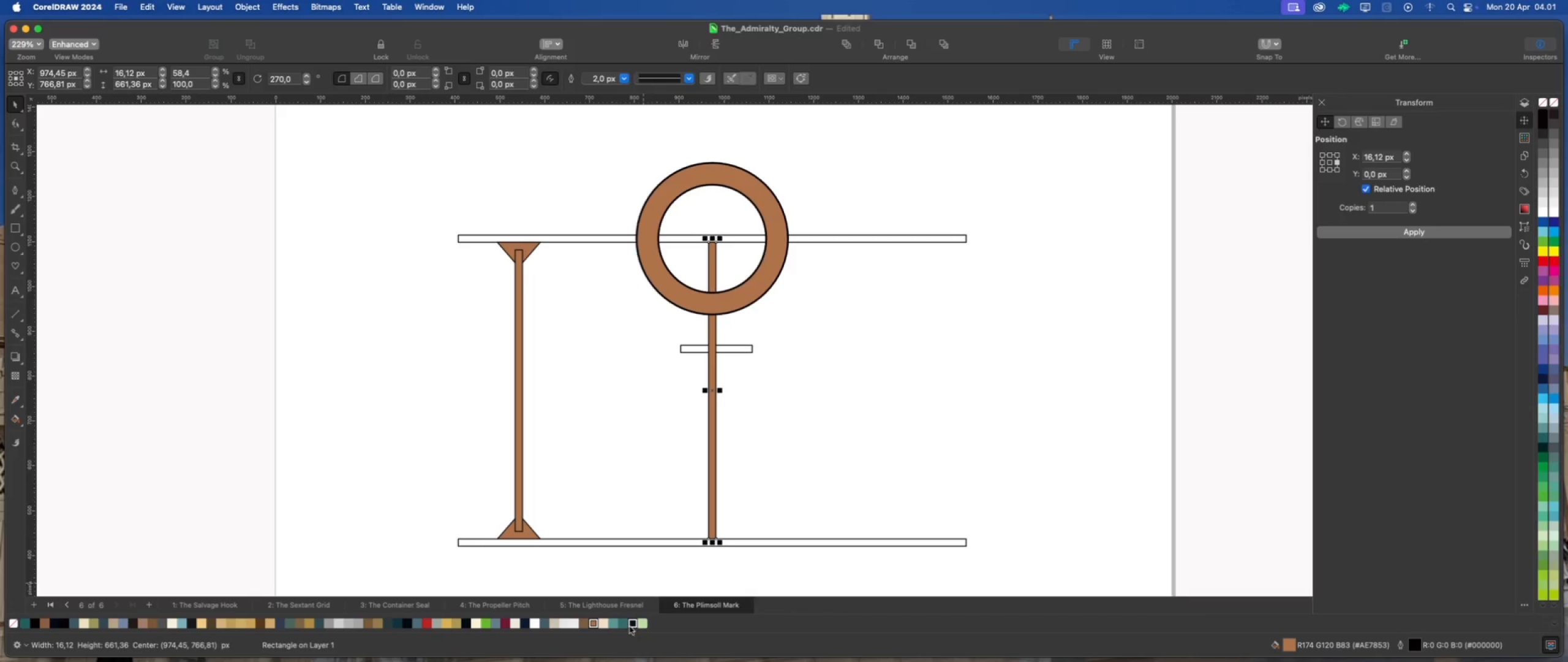 
left_click([630, 625])
 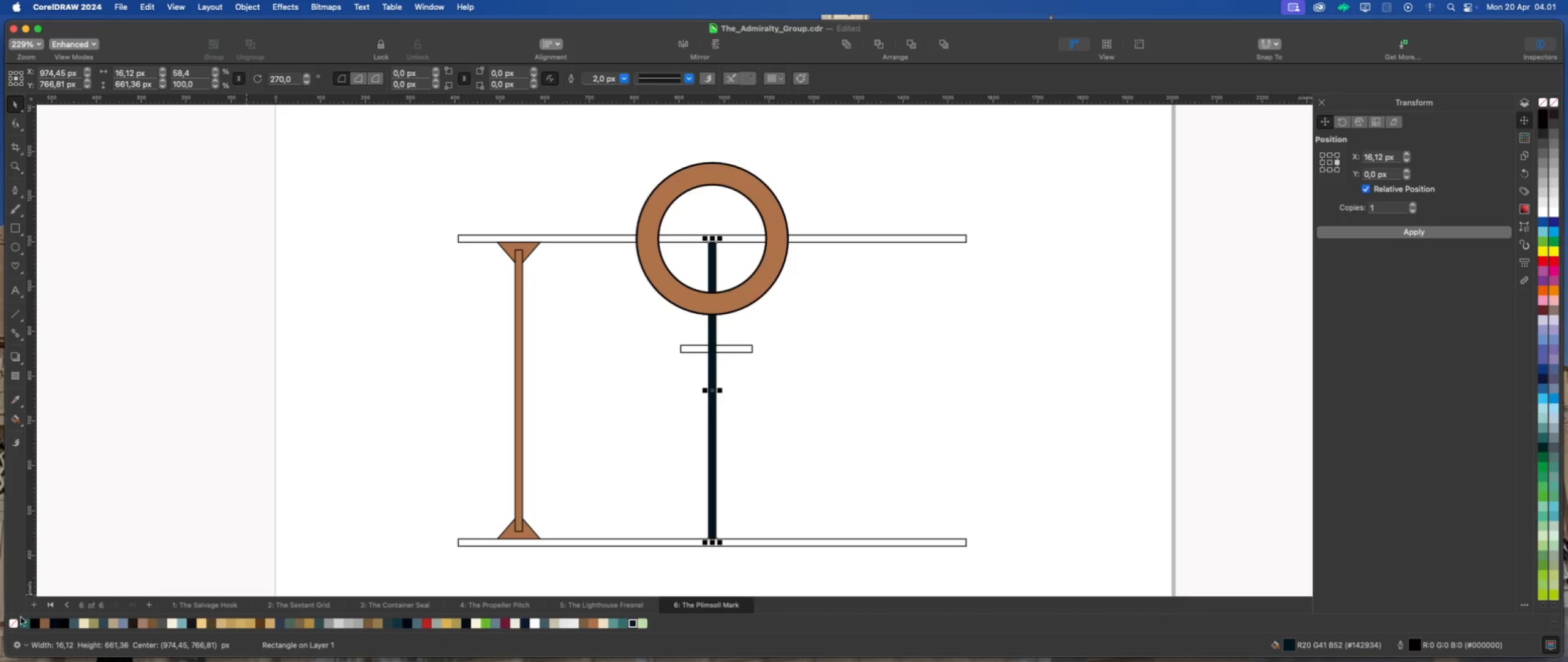 
right_click([12, 622])
 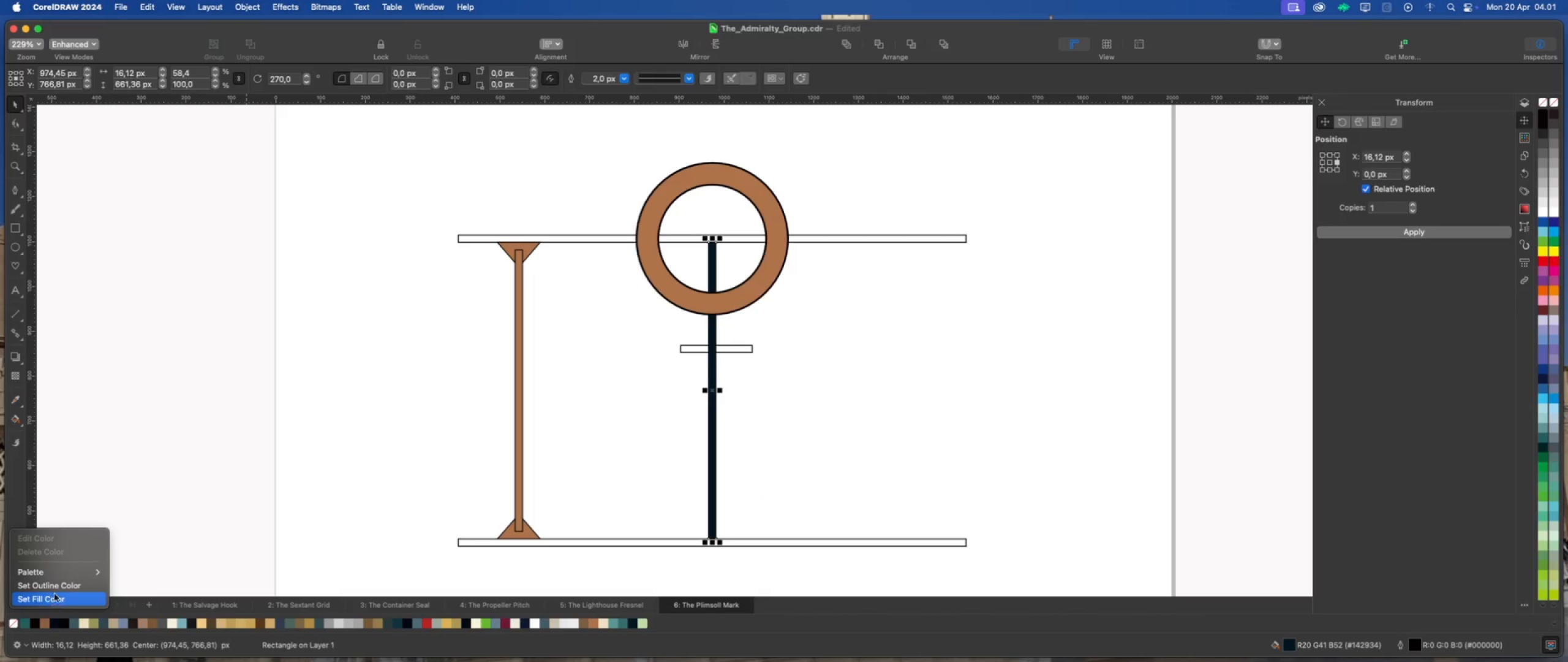 
left_click([59, 588])
 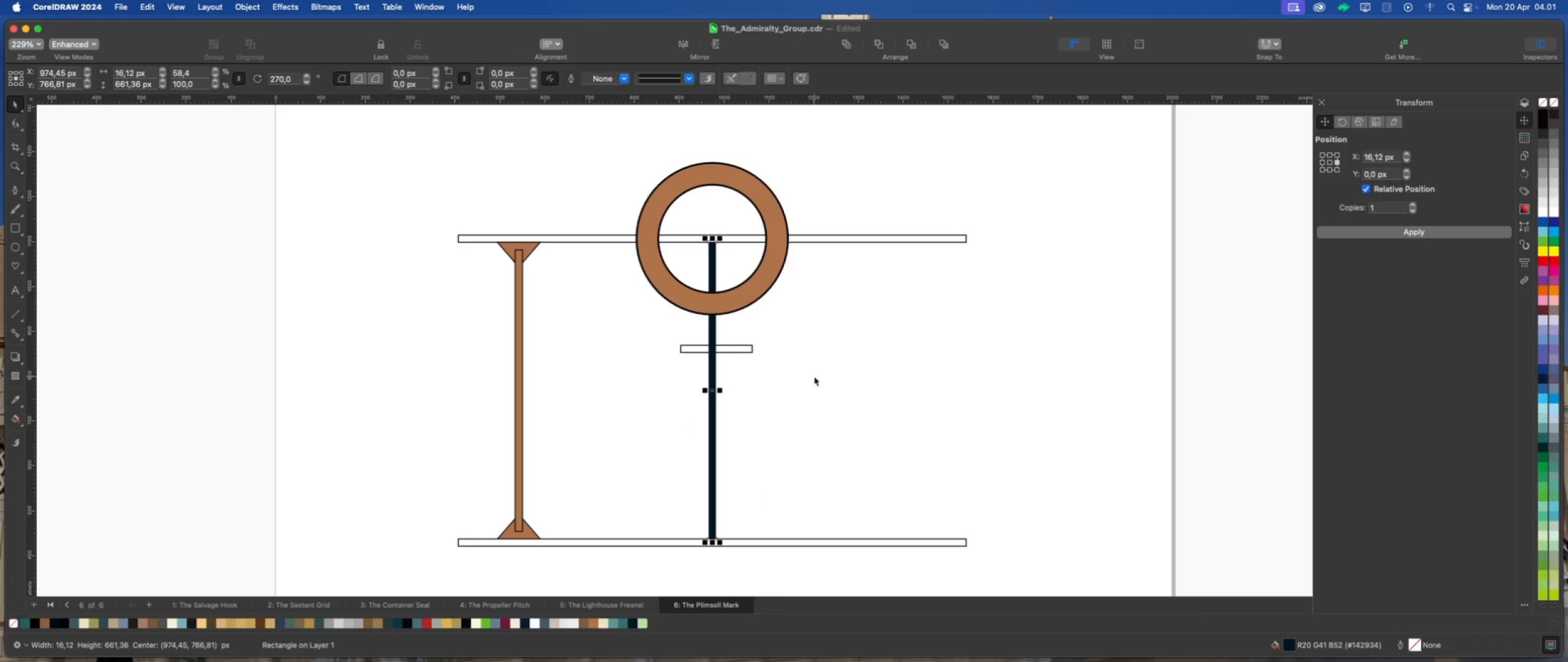 
left_click([814, 376])
 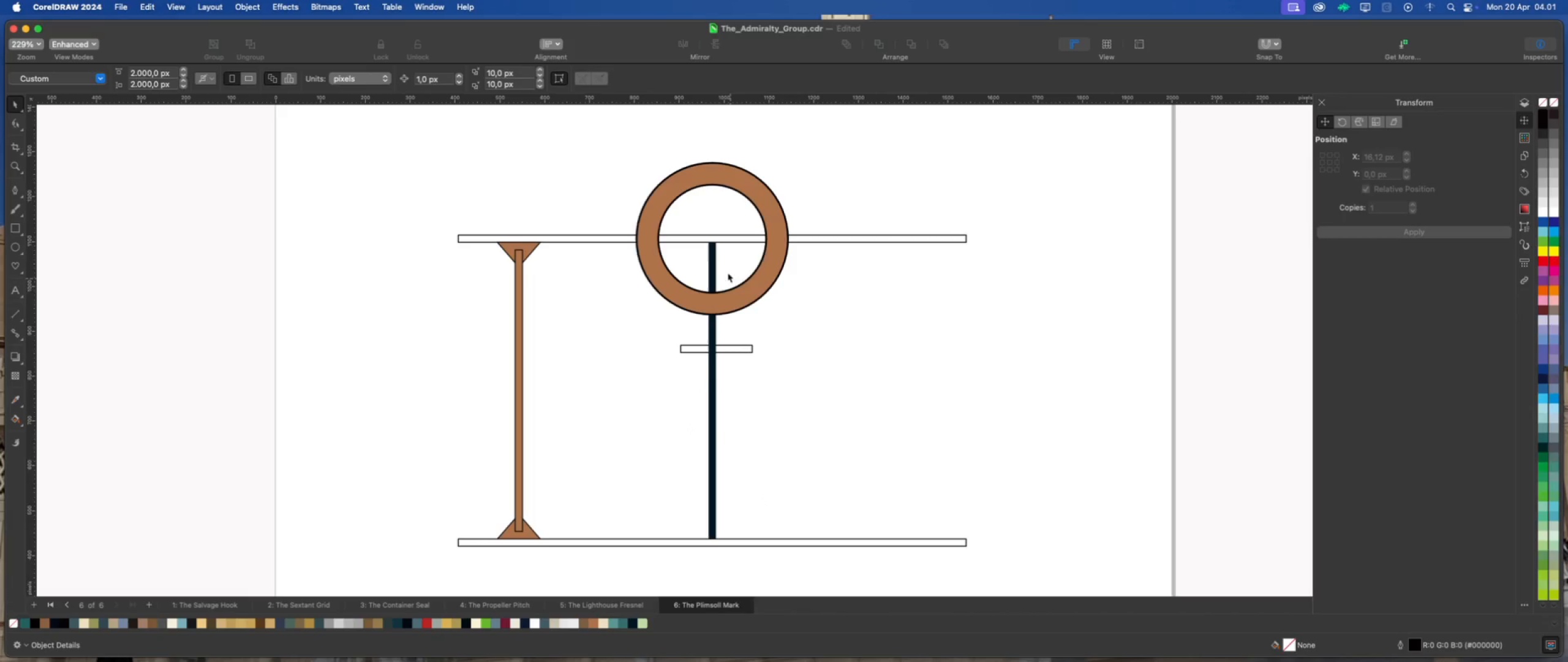 
scroll: coordinate [722, 244], scroll_direction: up, amount: 3.0
 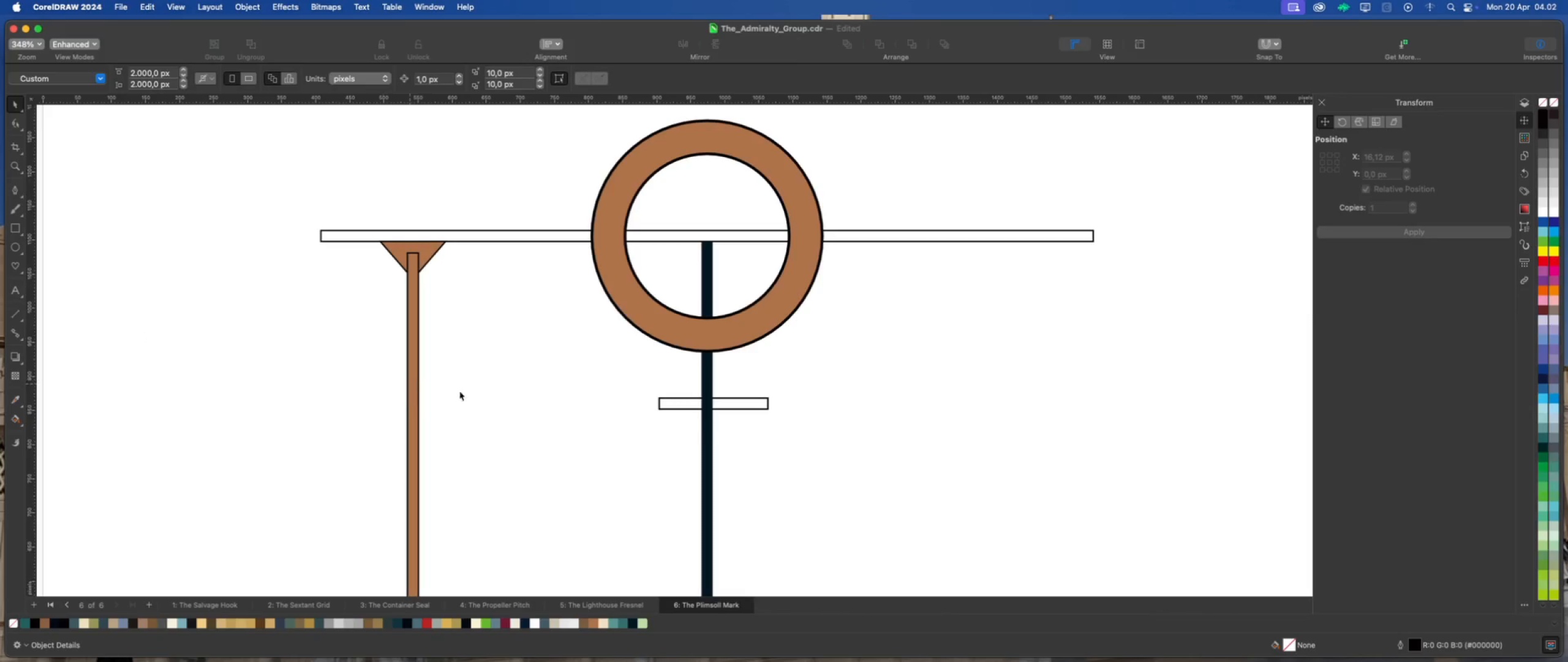 
left_click([728, 400])
 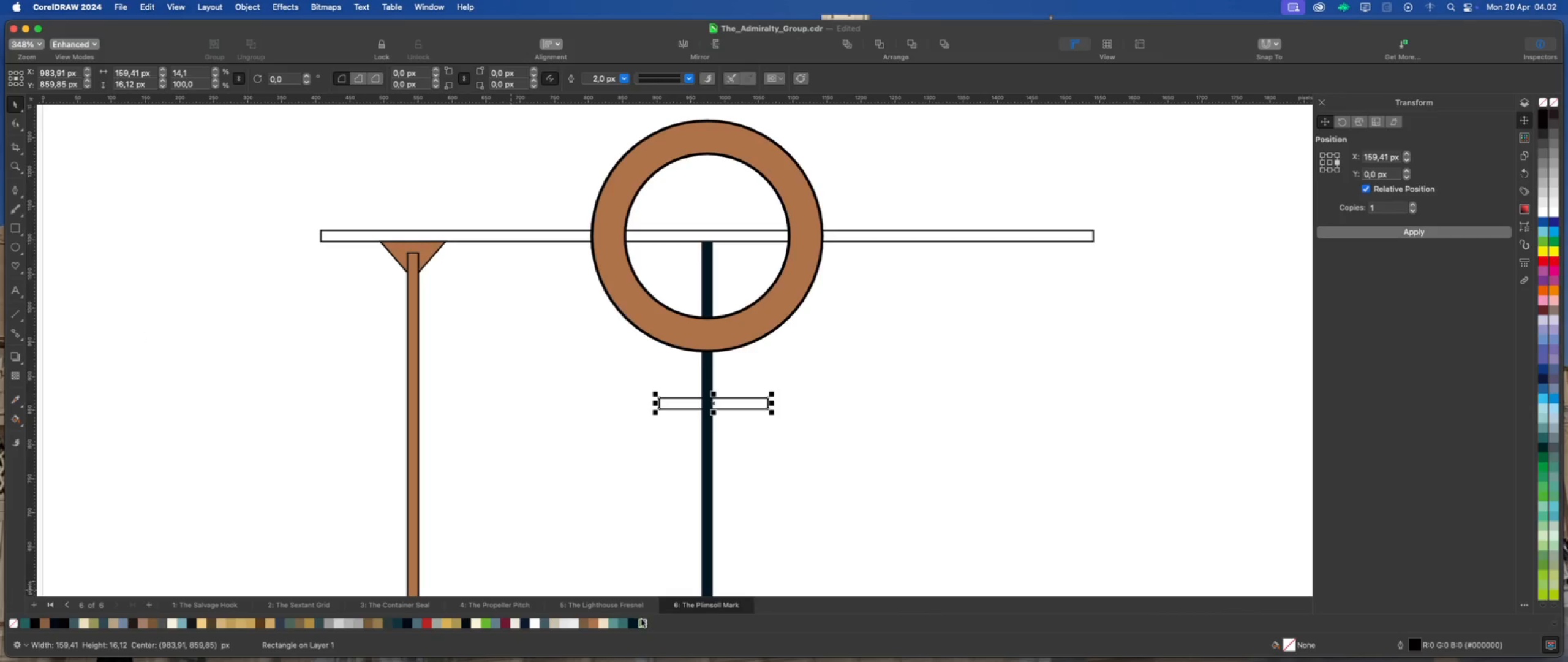 
left_click([635, 623])
 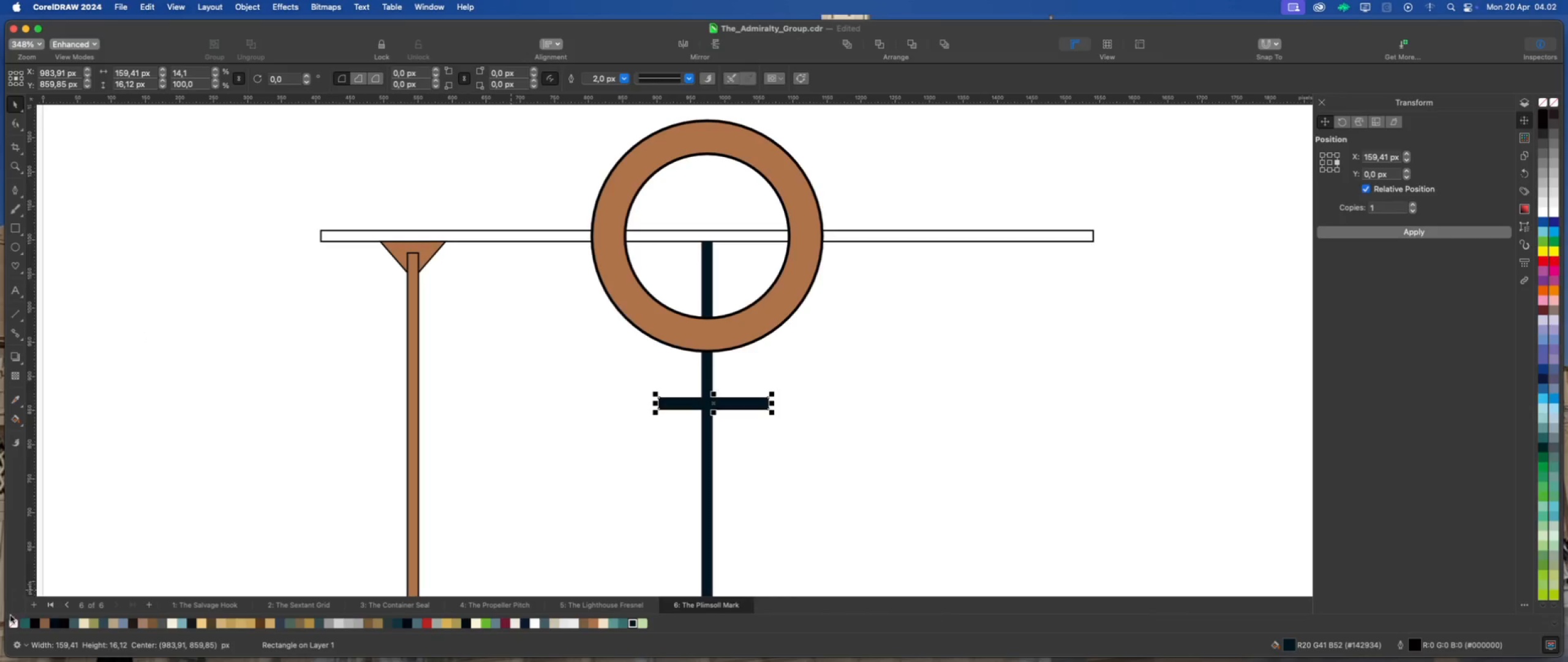 
right_click([13, 624])
 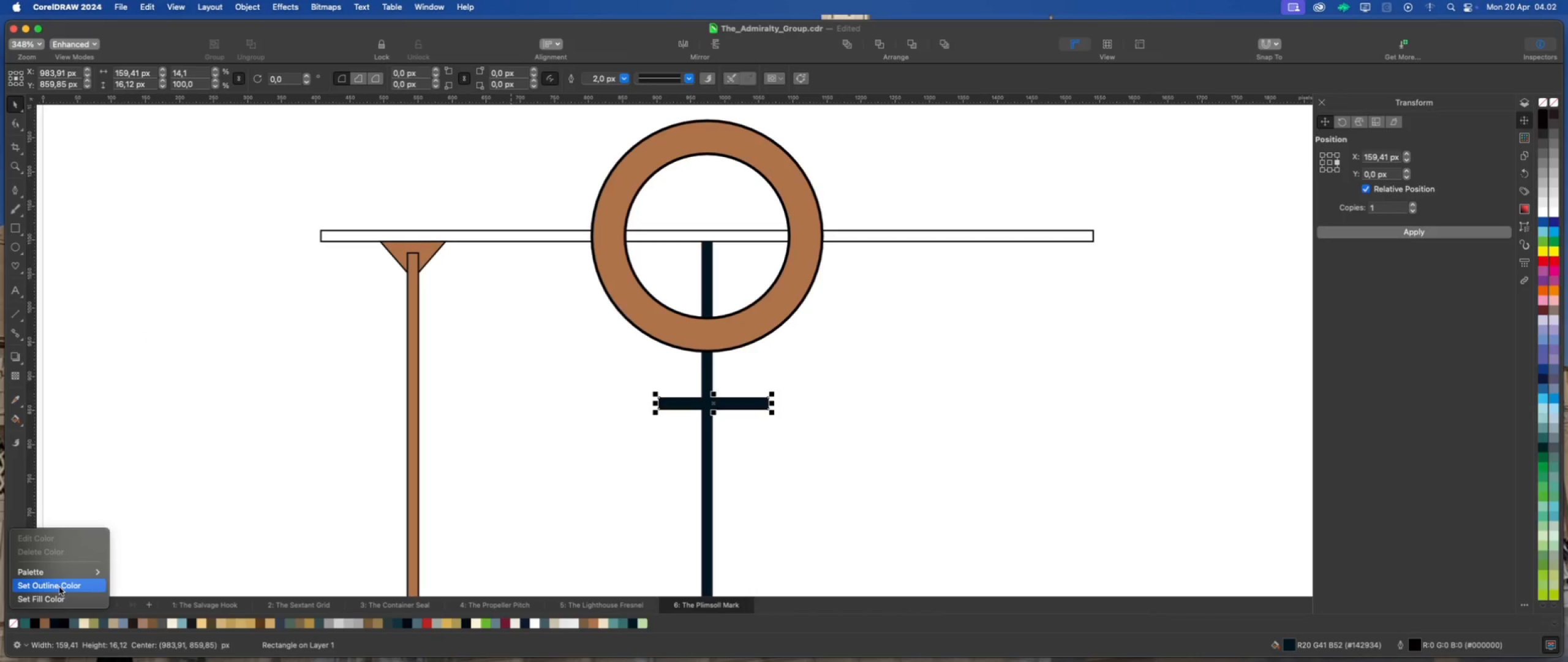 
left_click([59, 587])
 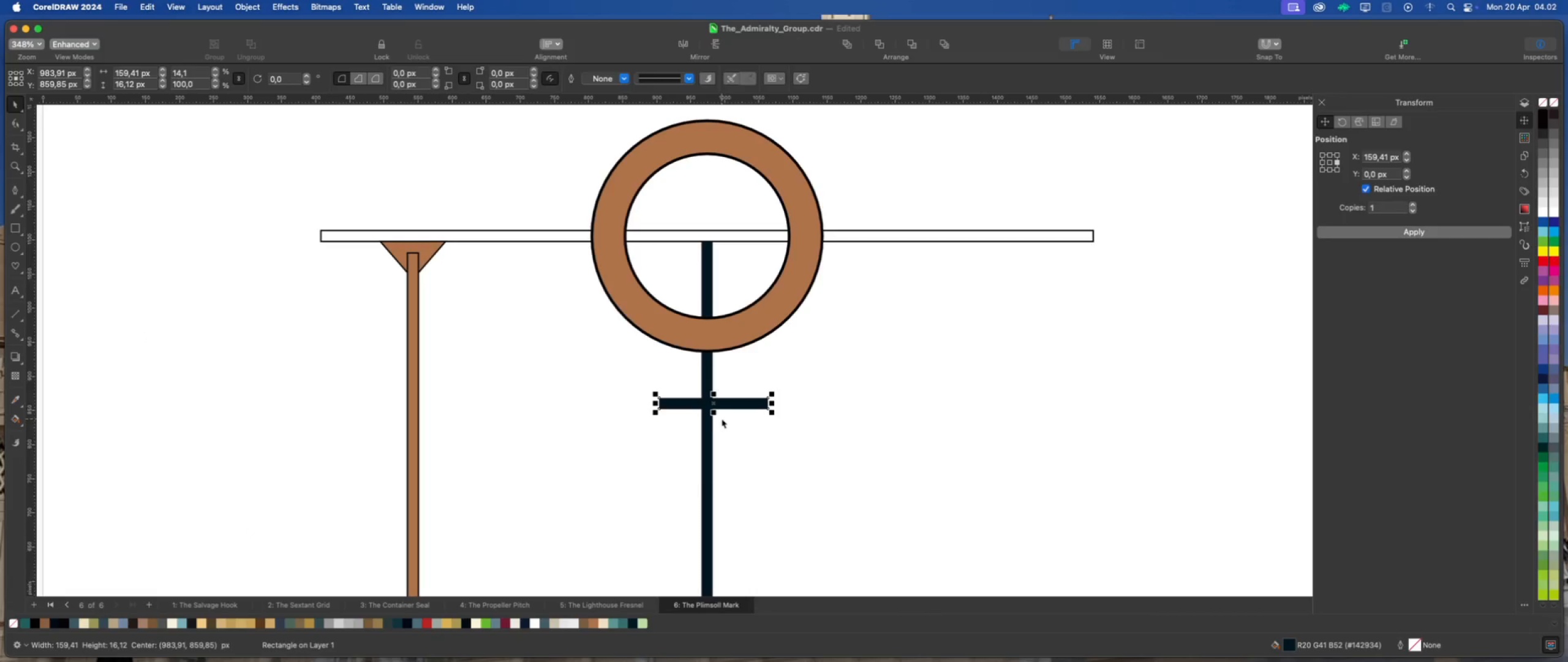 
hold_key(key=ShiftLeft, duration=0.56)
left_click([705, 433])
 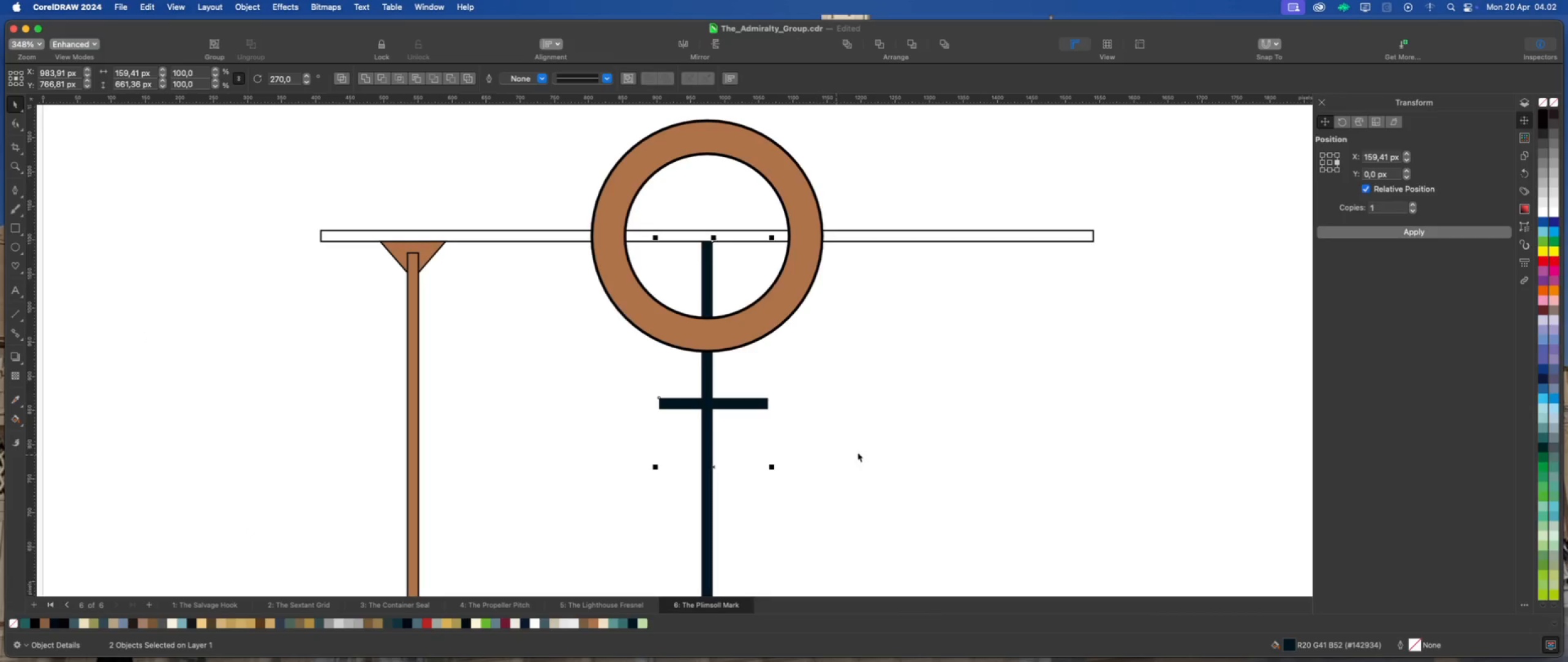 
key(Shift+C)
 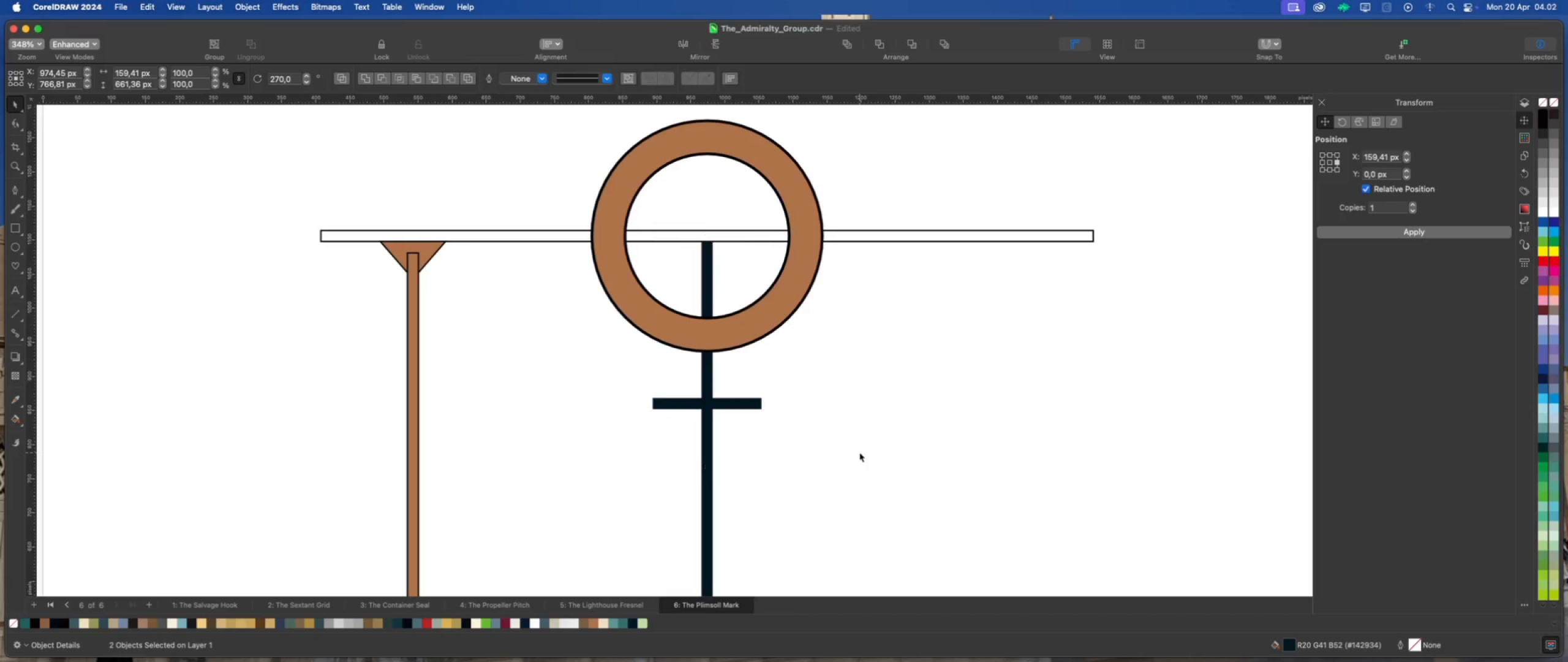 
left_click([859, 452])
 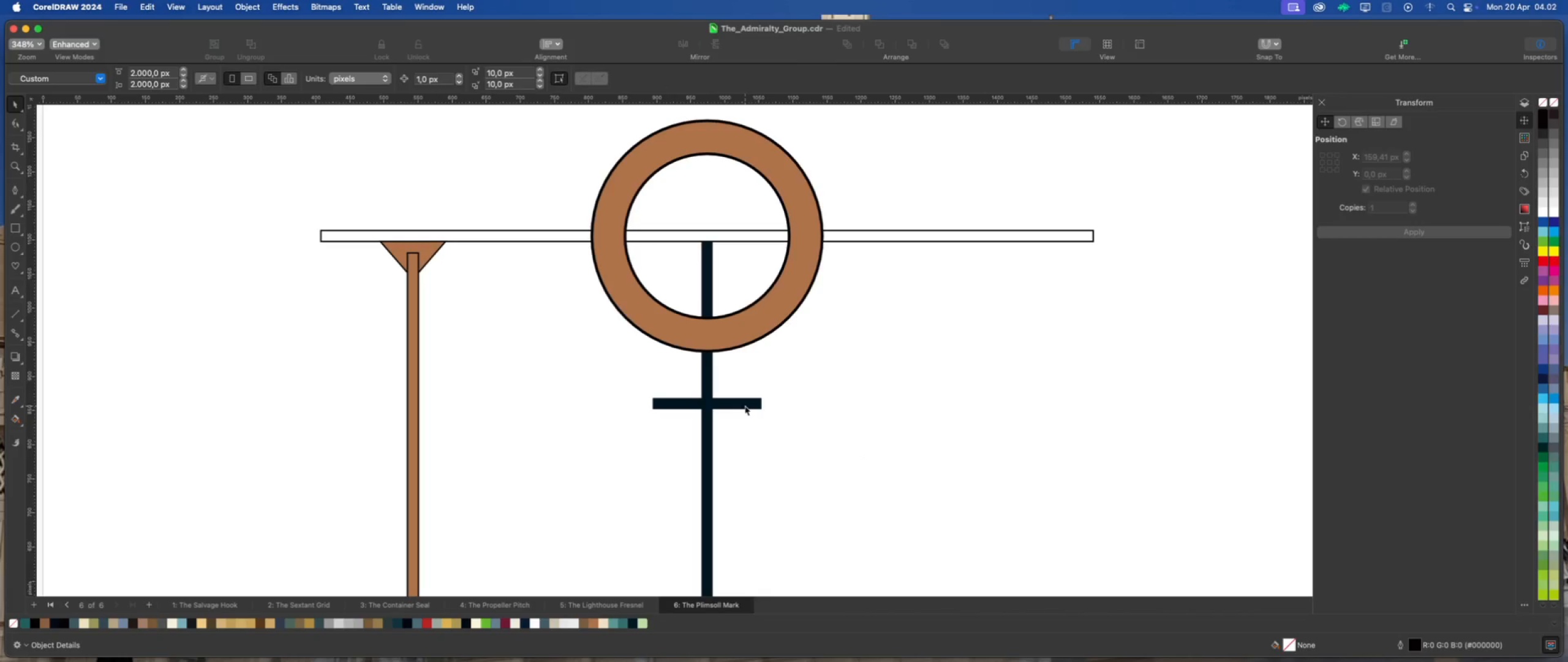 
left_click_drag(start_coordinate=[745, 406], to_coordinate=[734, 247])
 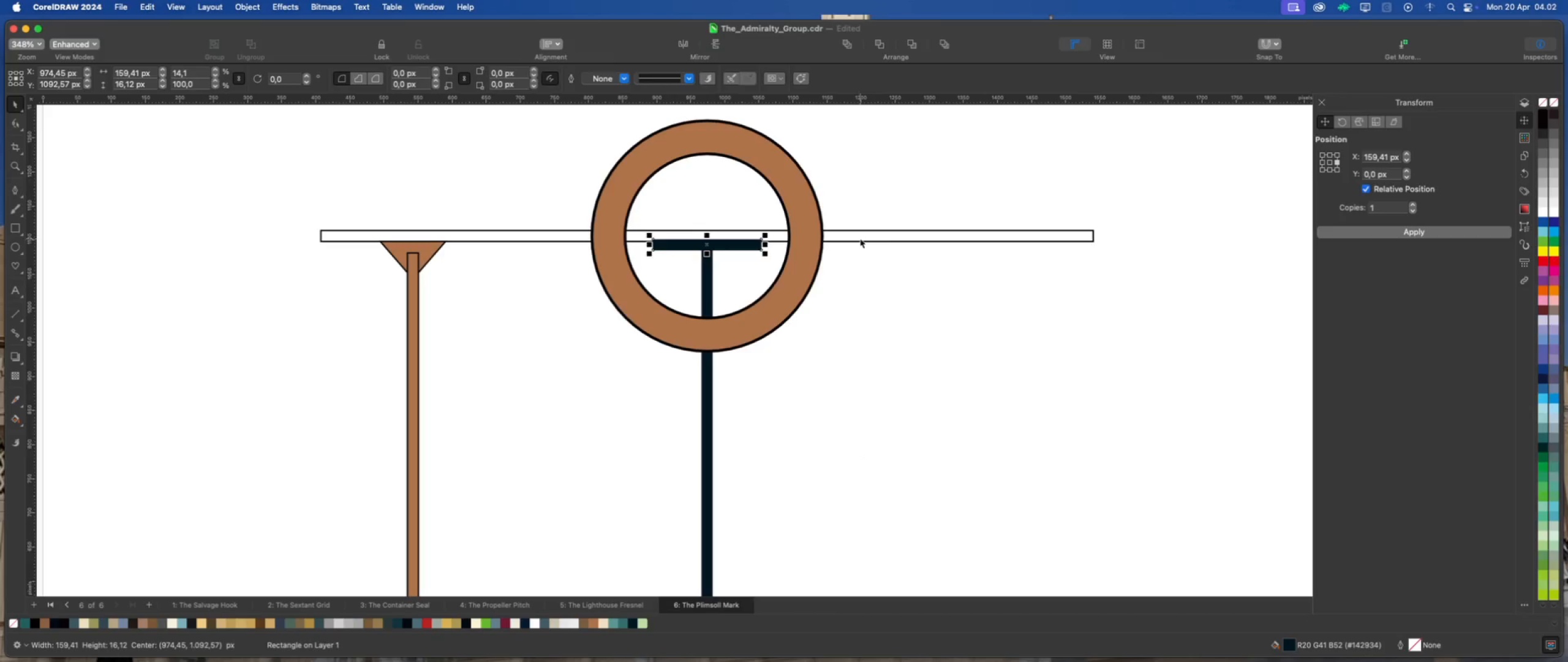 
hold_key(key=ShiftLeft, duration=1.39)
 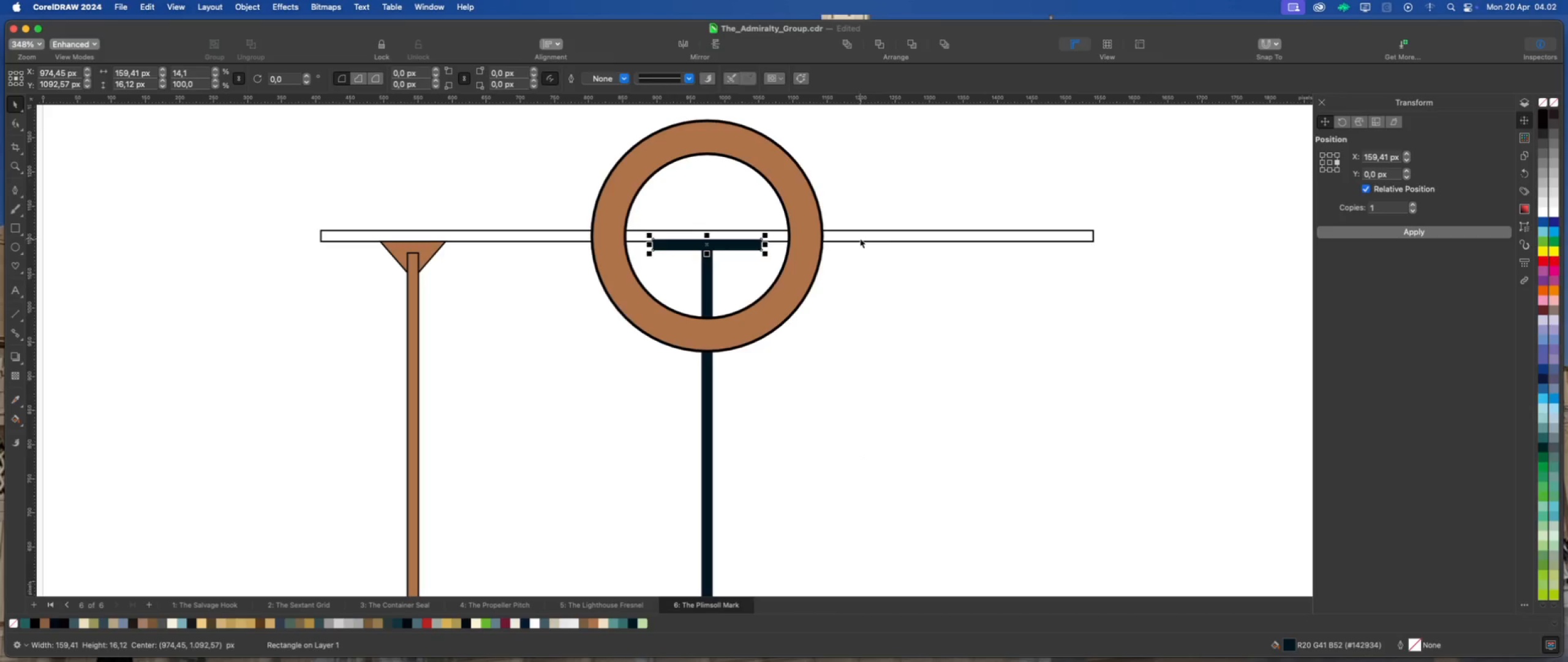 
hold_key(key=ShiftLeft, duration=0.48)
left_click([860, 238])
 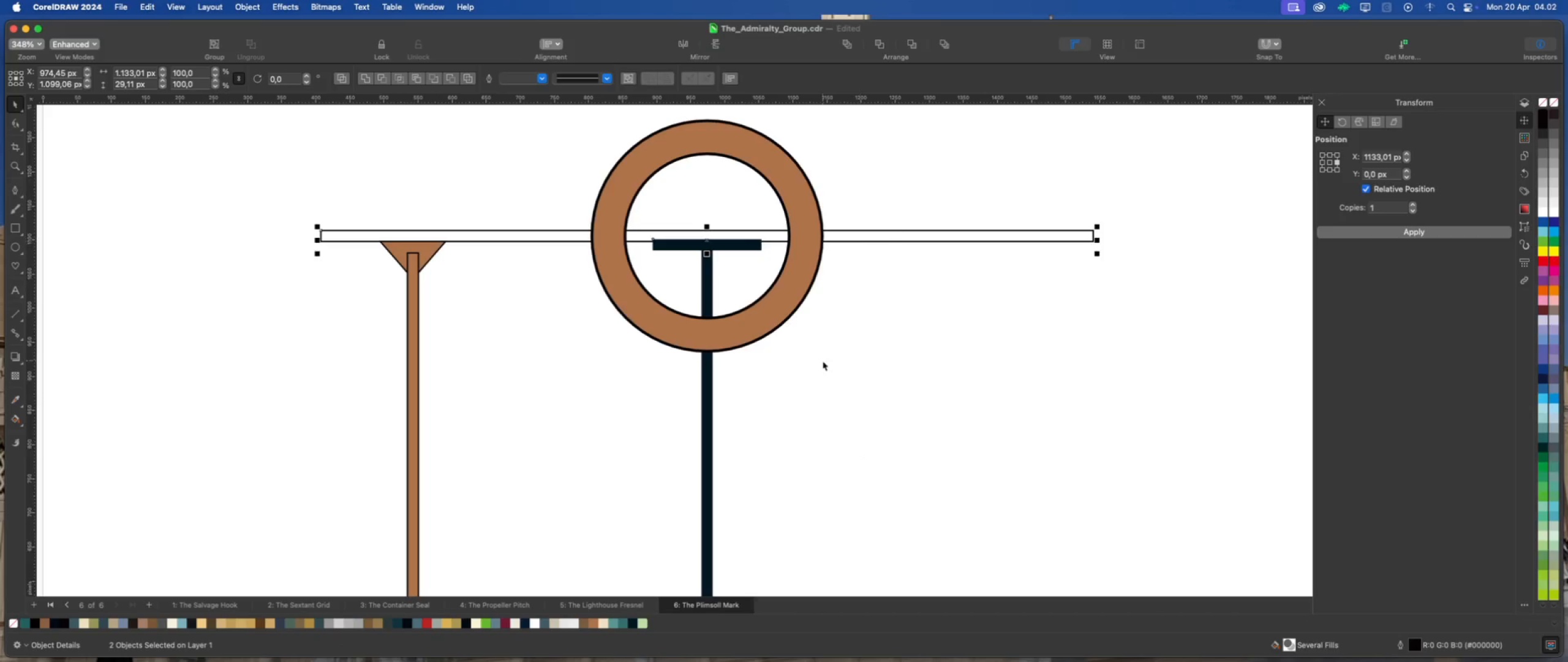 
key(Shift+E)
 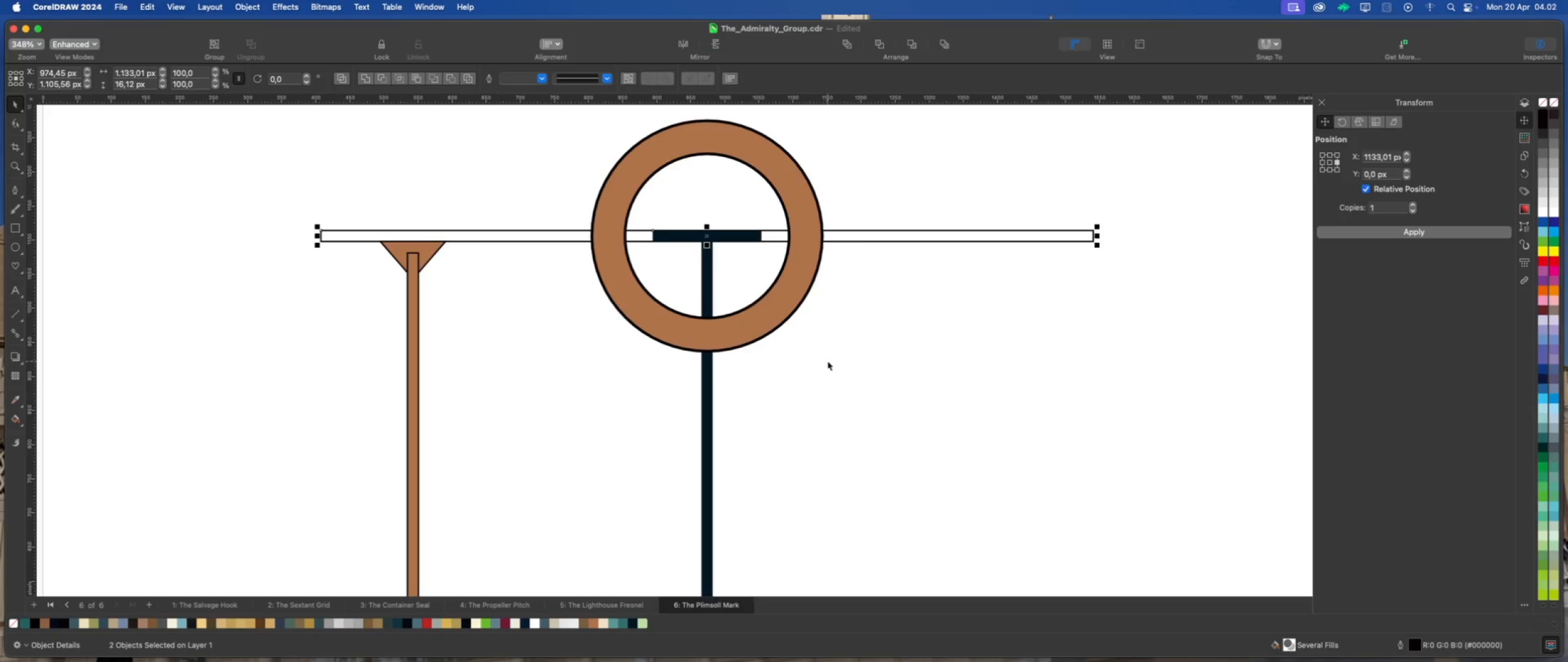 
left_click([827, 361])
 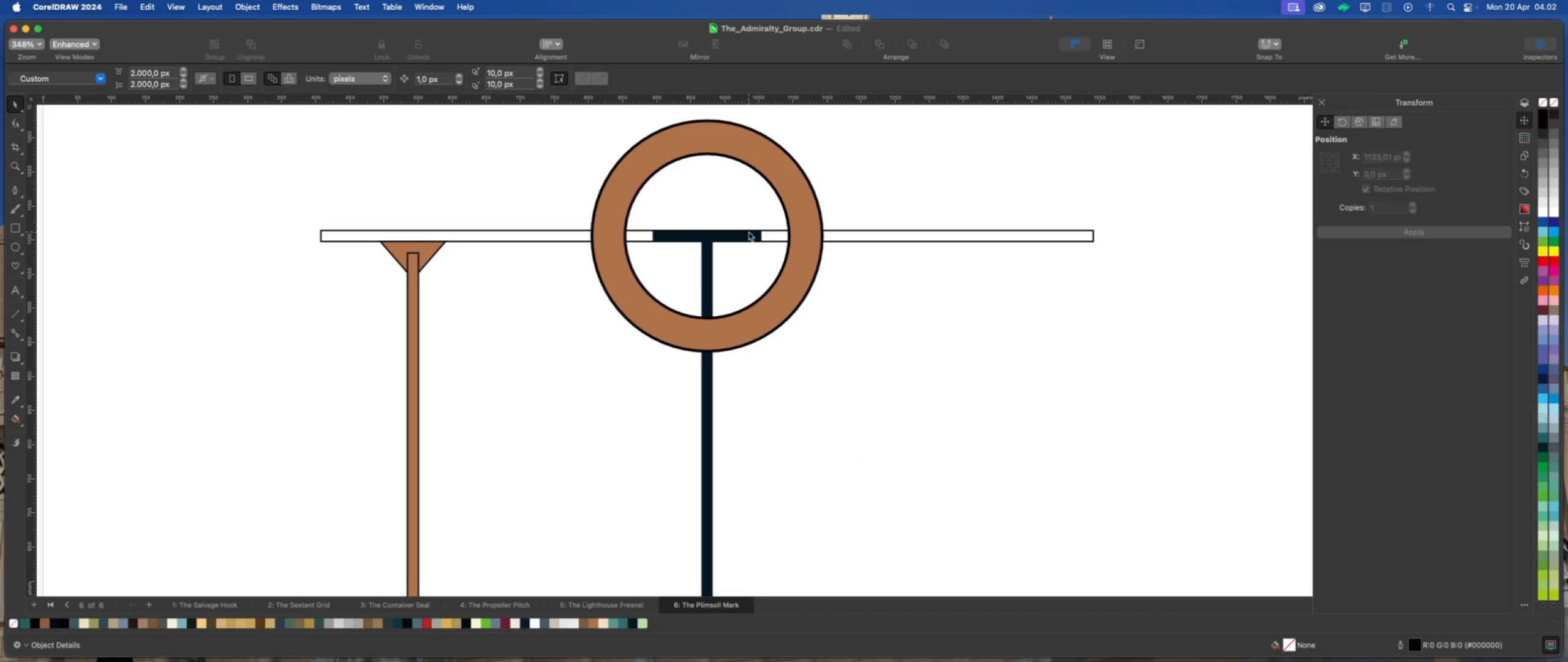 
left_click([748, 232])
 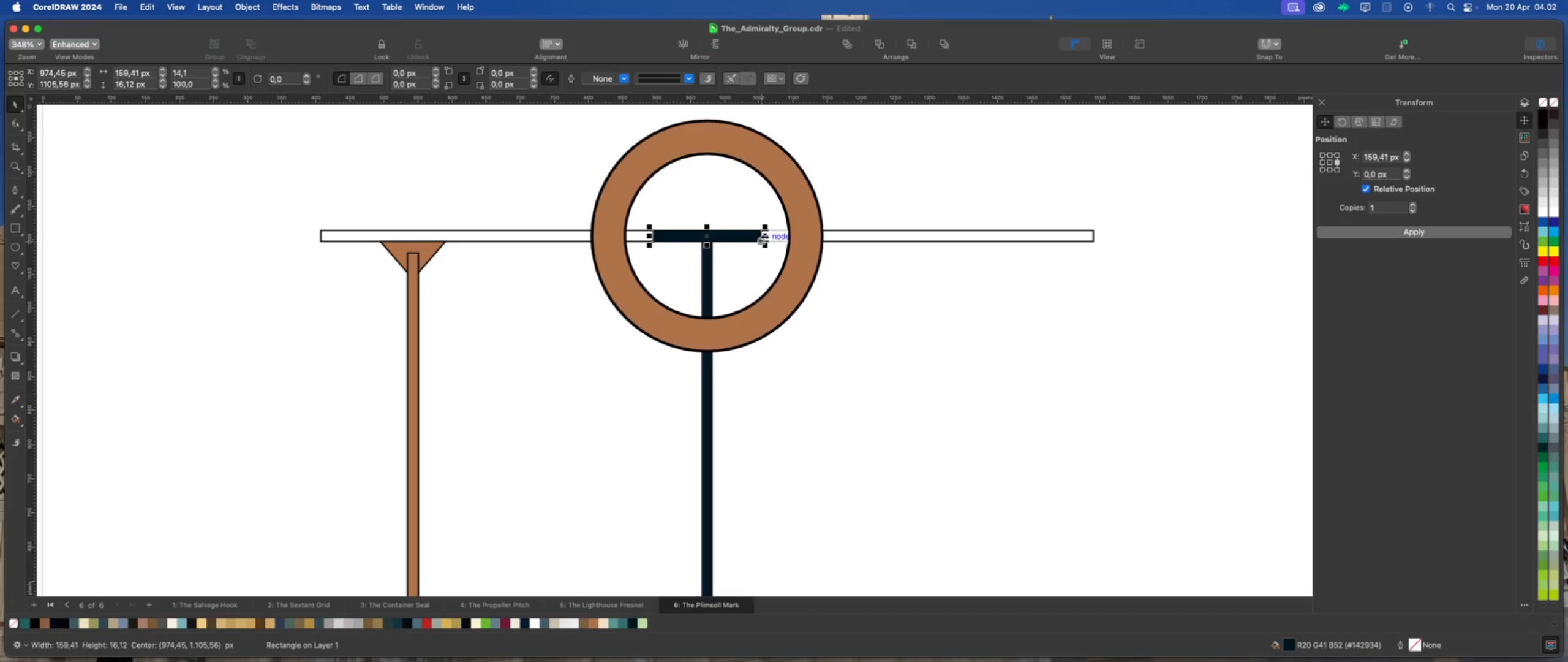 
left_click_drag(start_coordinate=[764, 237], to_coordinate=[810, 236])
 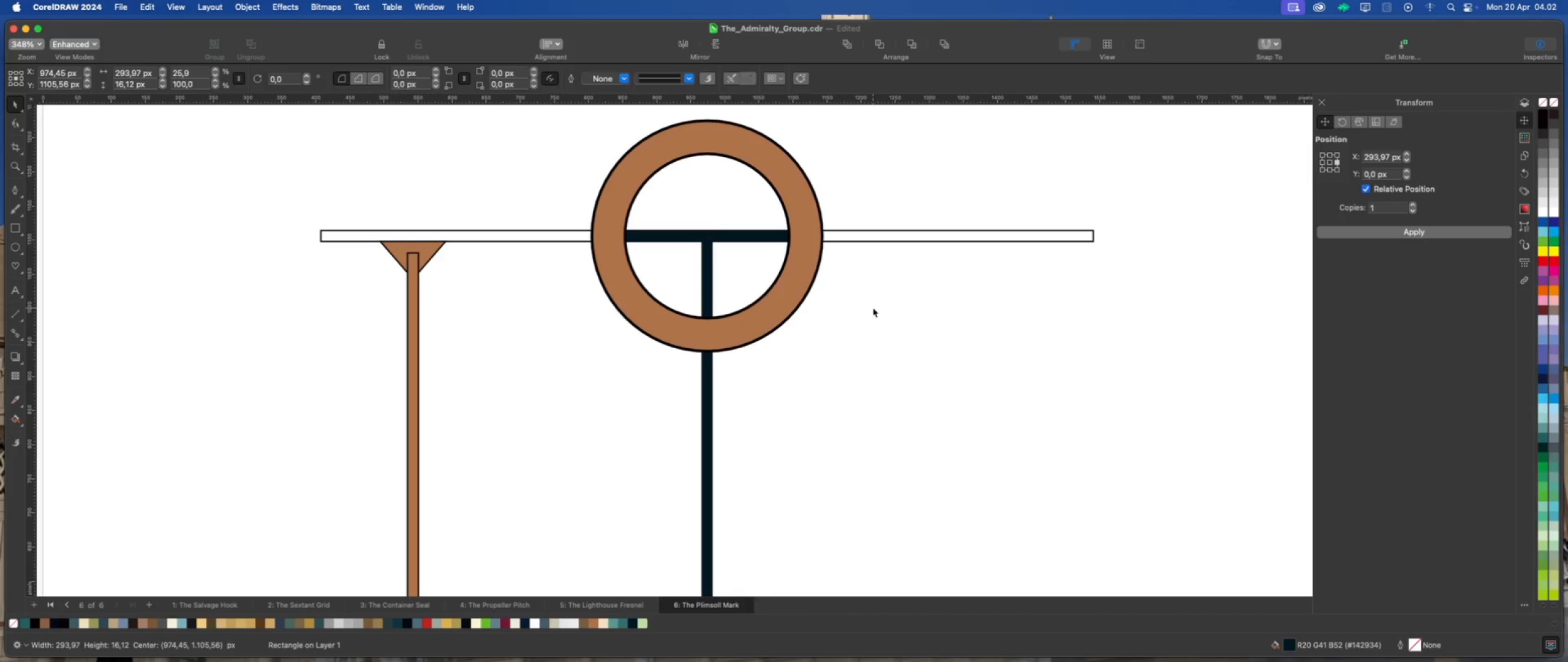 
hold_key(key=ShiftLeft, duration=4.15)
 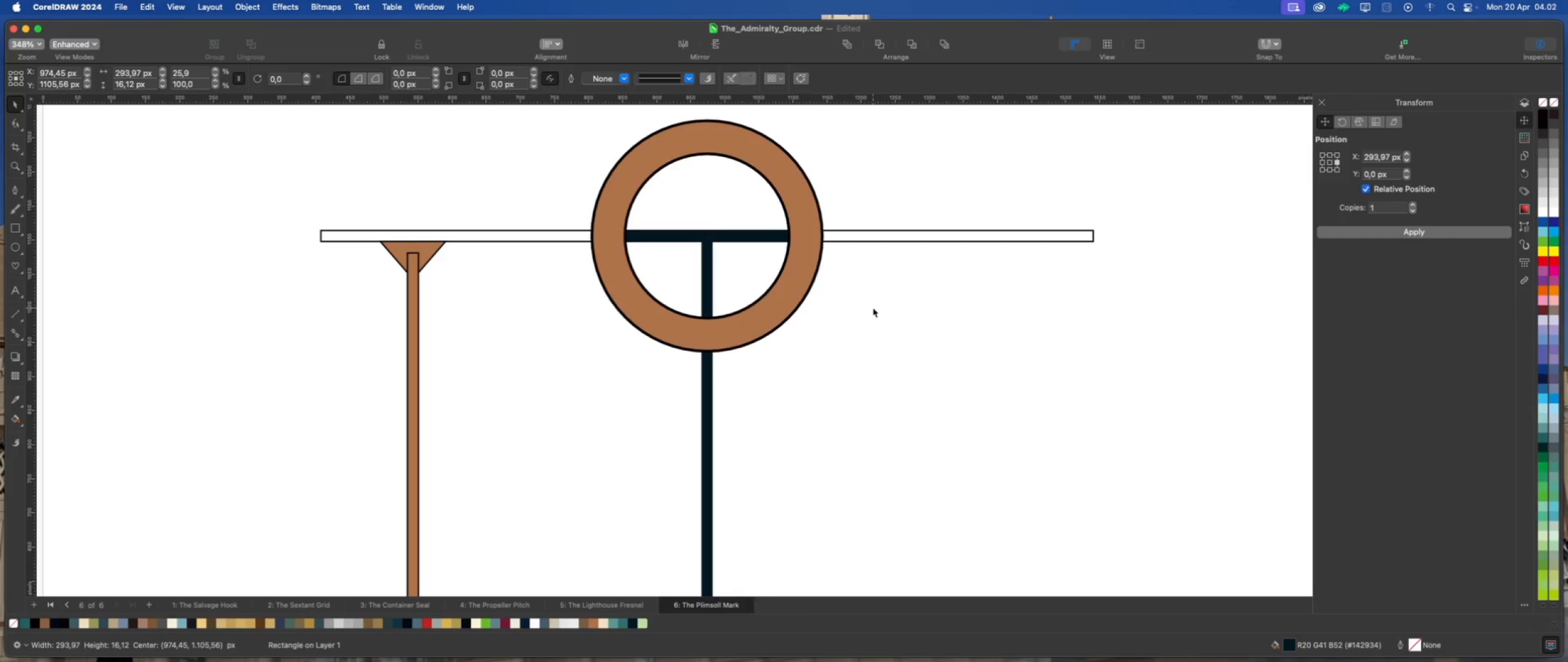 
left_click([873, 308])
 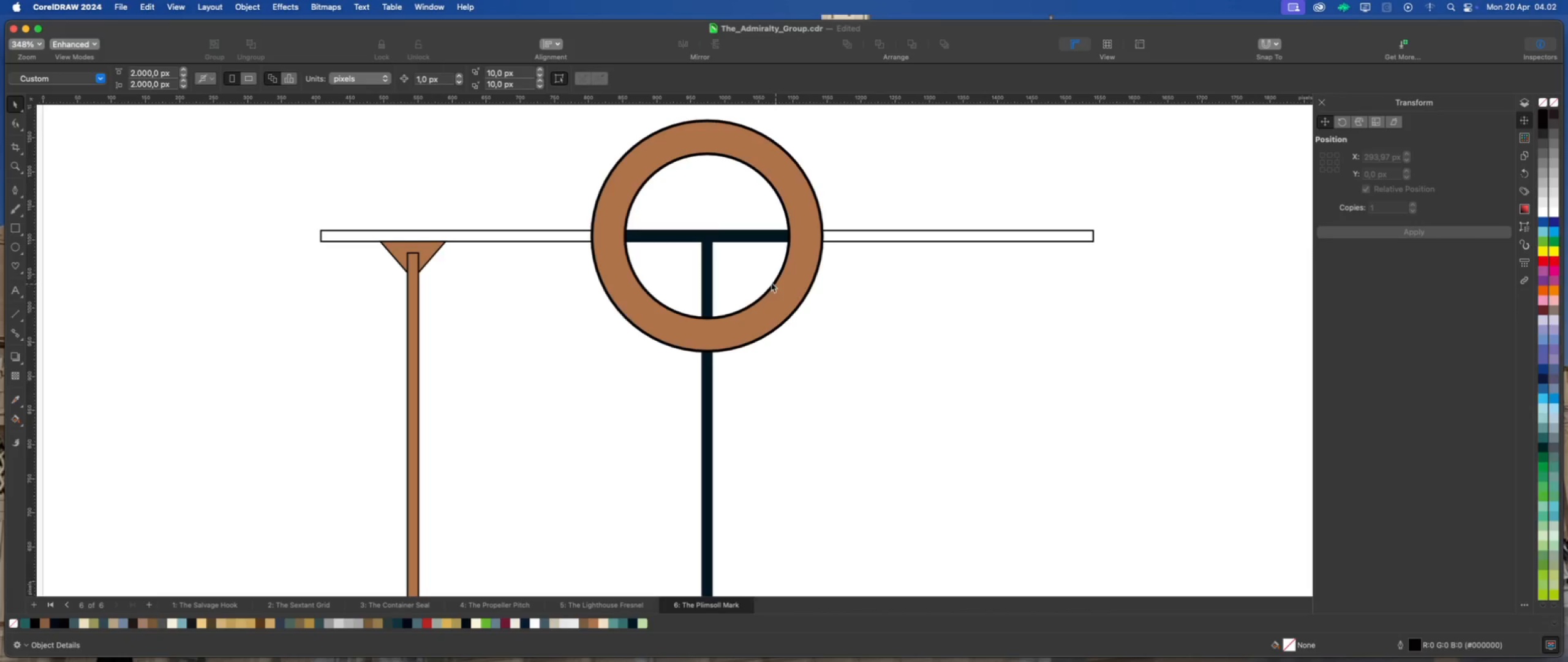 
scroll: coordinate [660, 346], scroll_direction: down, amount: 5.0
 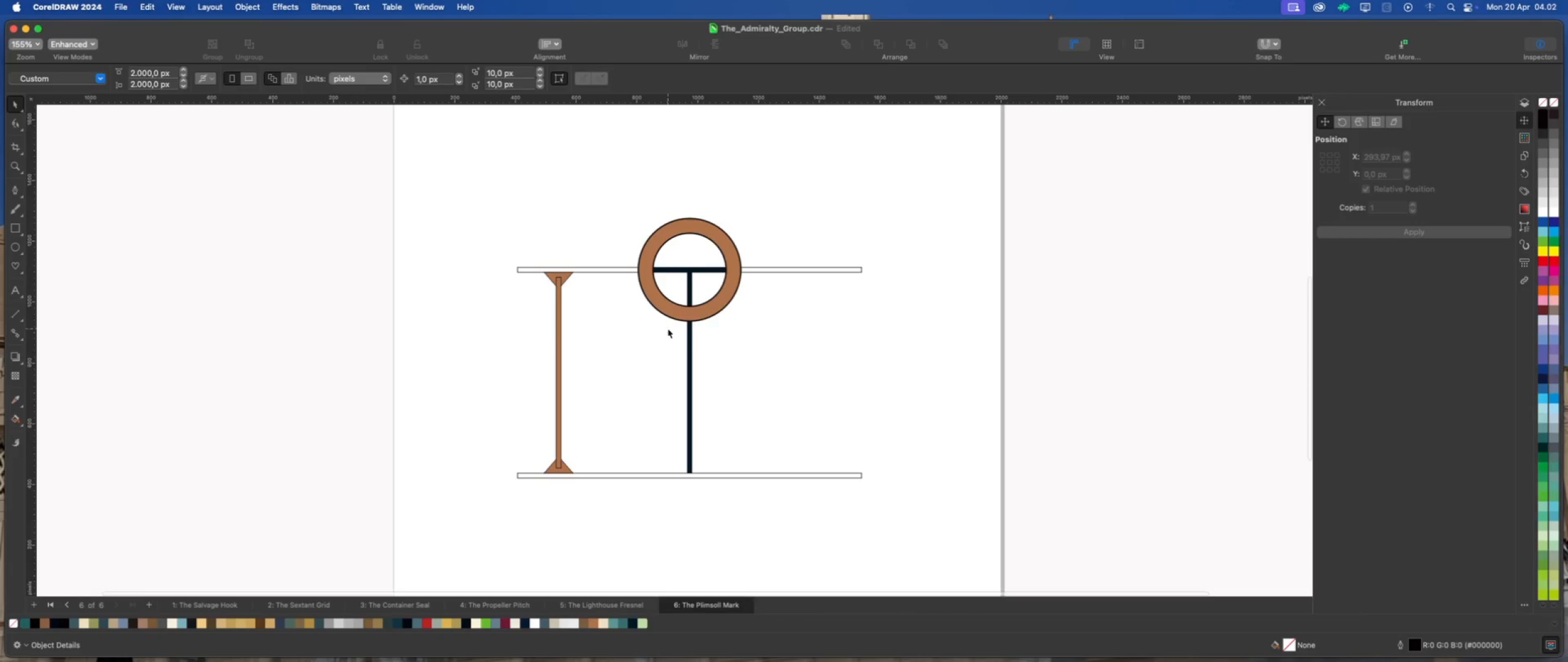 
scroll: coordinate [668, 327], scroll_direction: up, amount: 2.0
 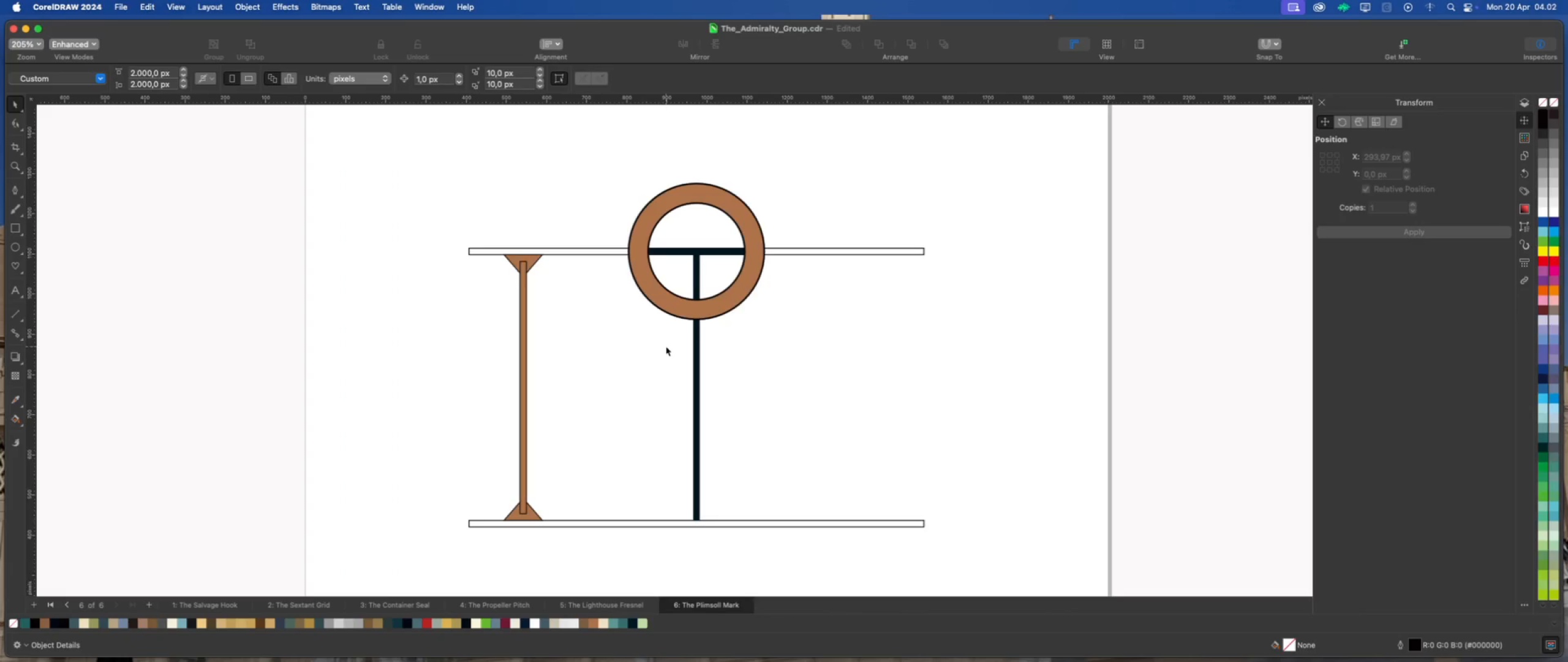 
left_click([726, 299])
 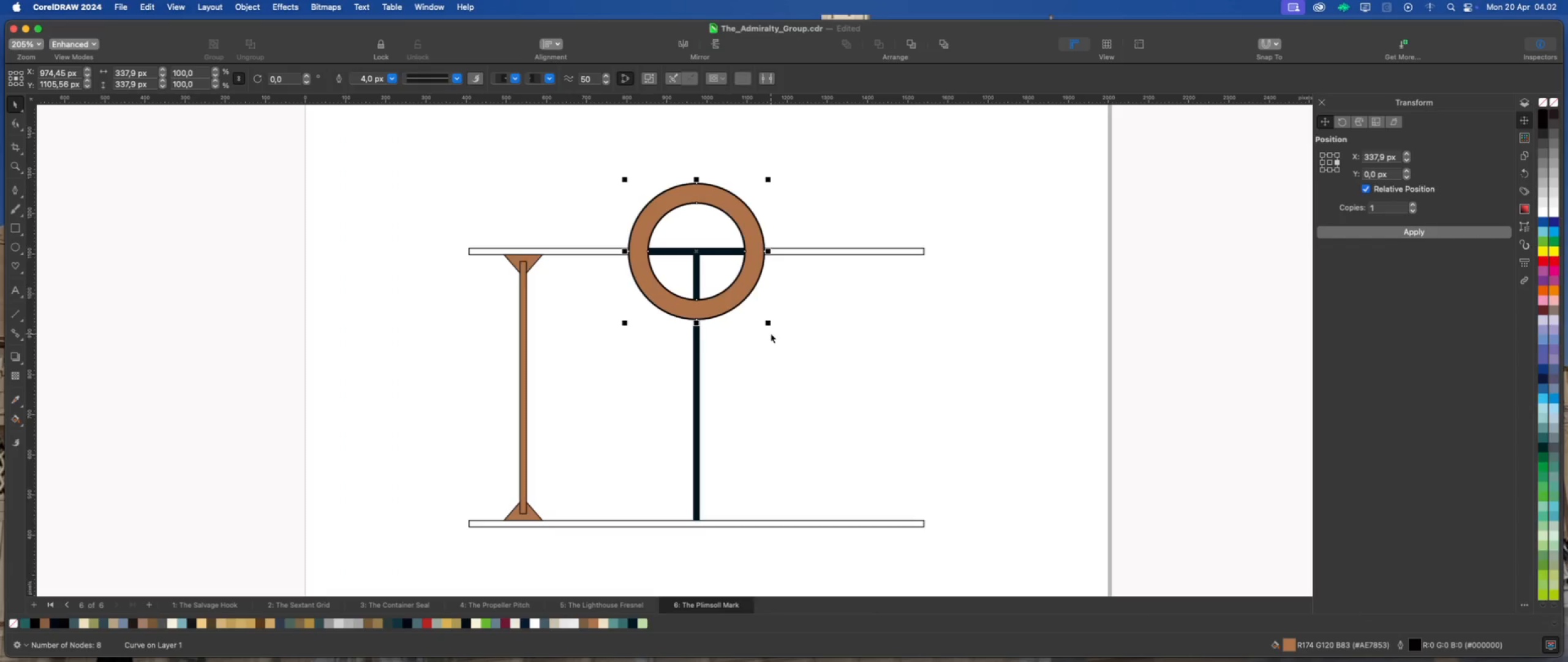 
left_click_drag(start_coordinate=[769, 325], to_coordinate=[775, 337])
 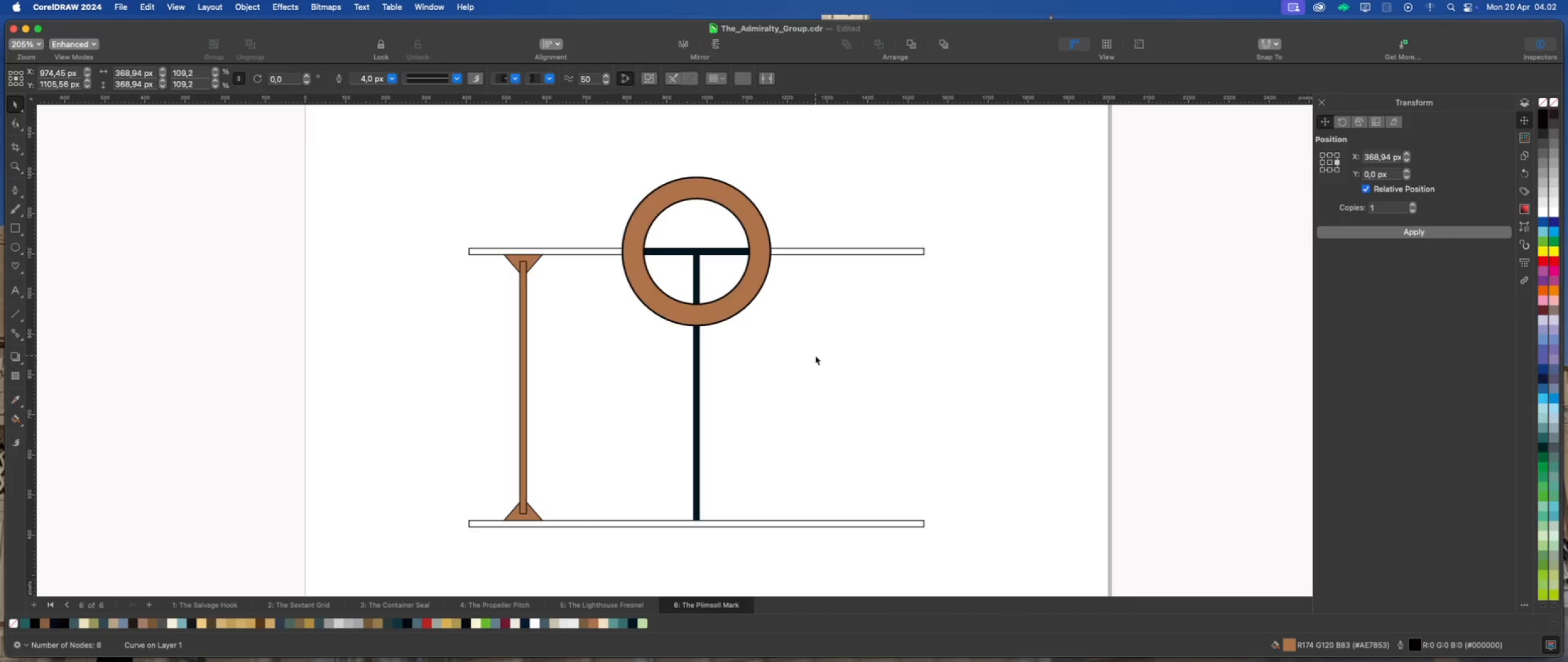 
hold_key(key=ShiftLeft, duration=1.01)
 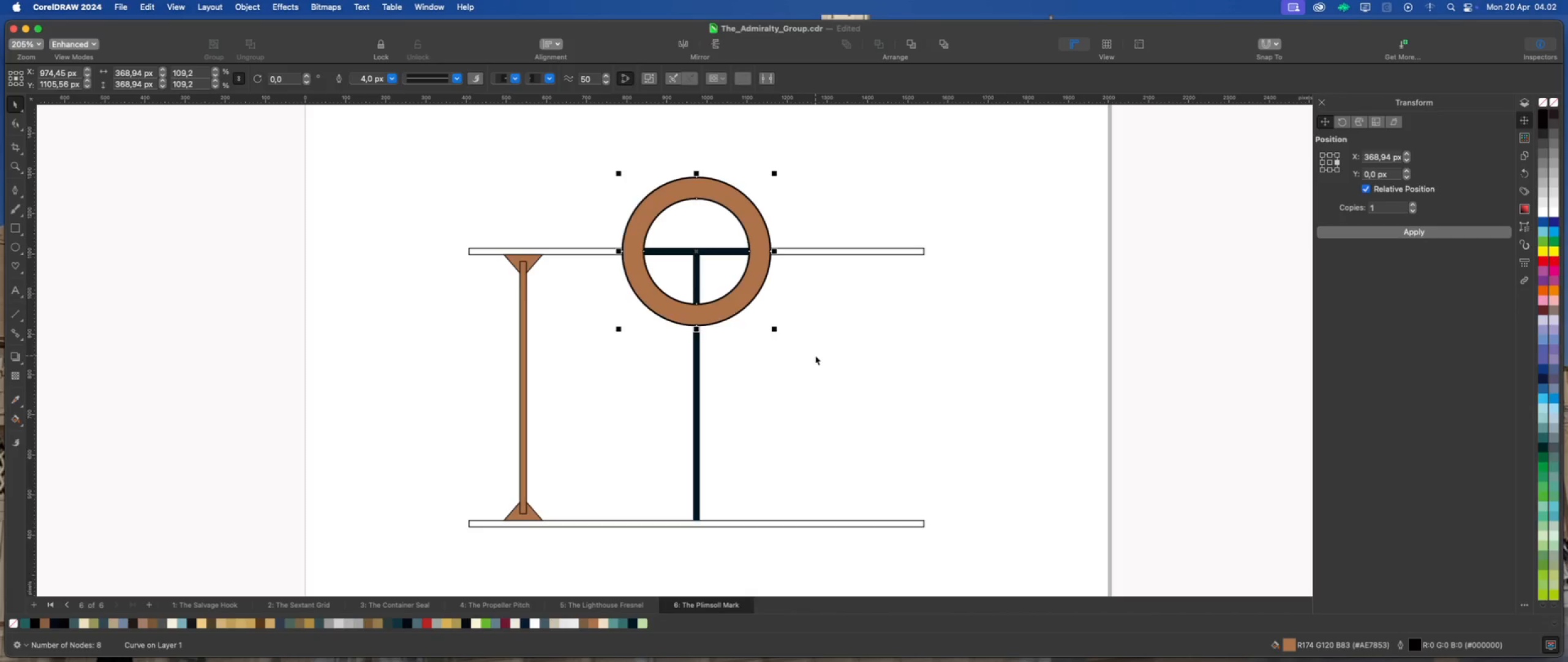 
left_click([815, 356])
 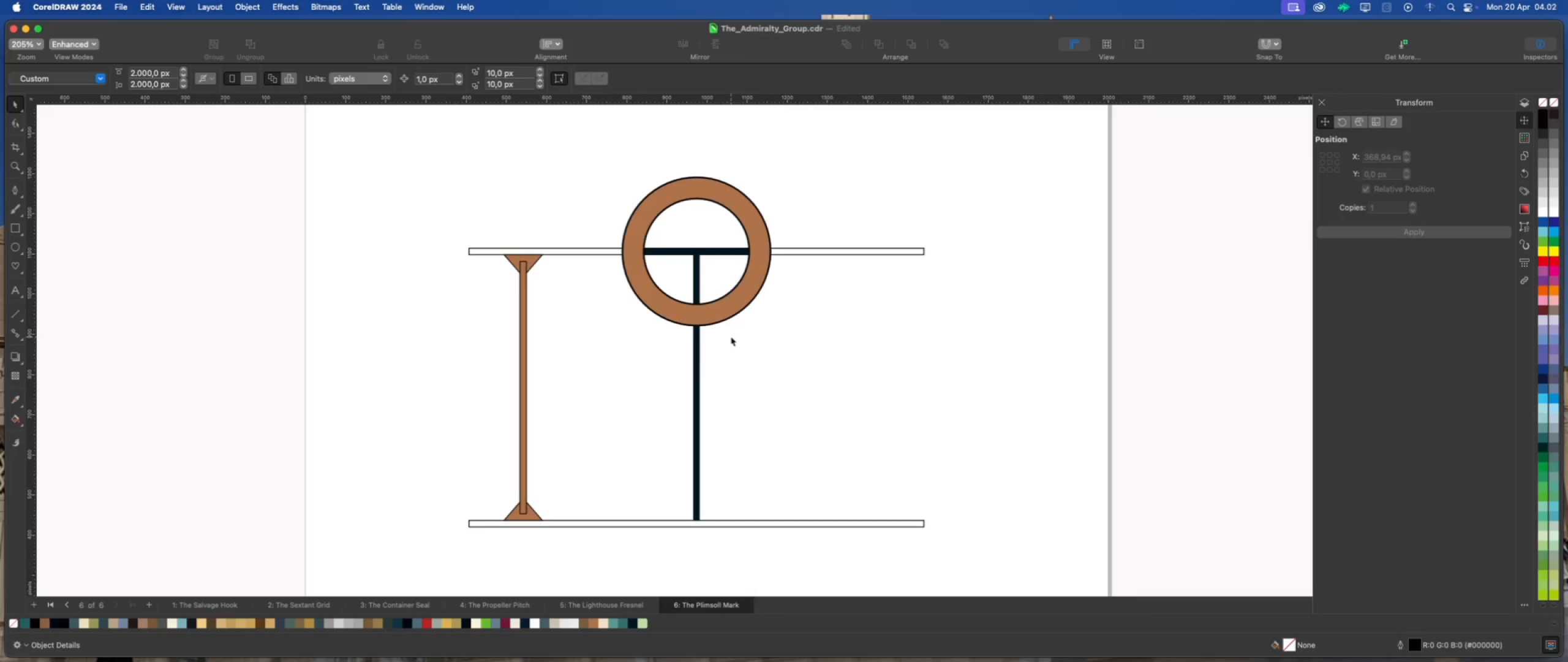 
scroll: coordinate [728, 335], scroll_direction: down, amount: 1.0
 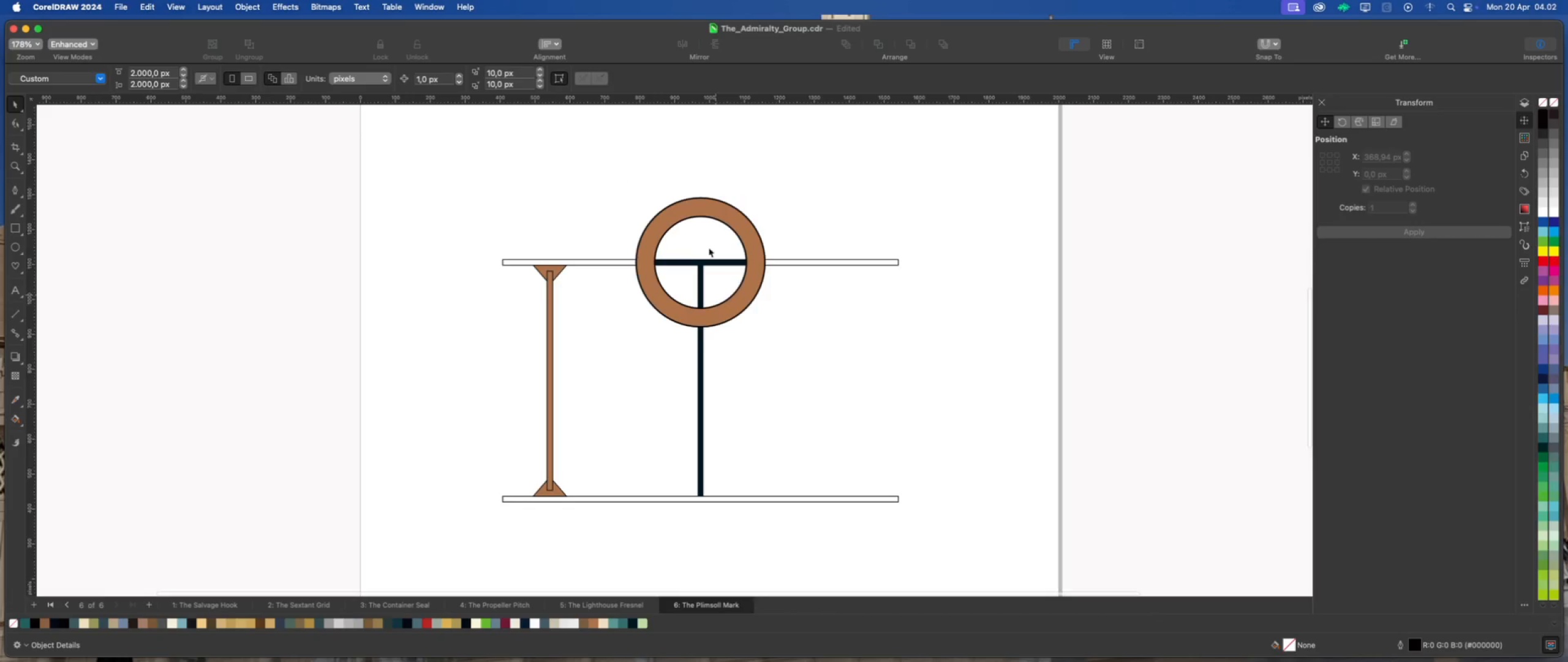 
scroll: coordinate [706, 224], scroll_direction: up, amount: 2.0
 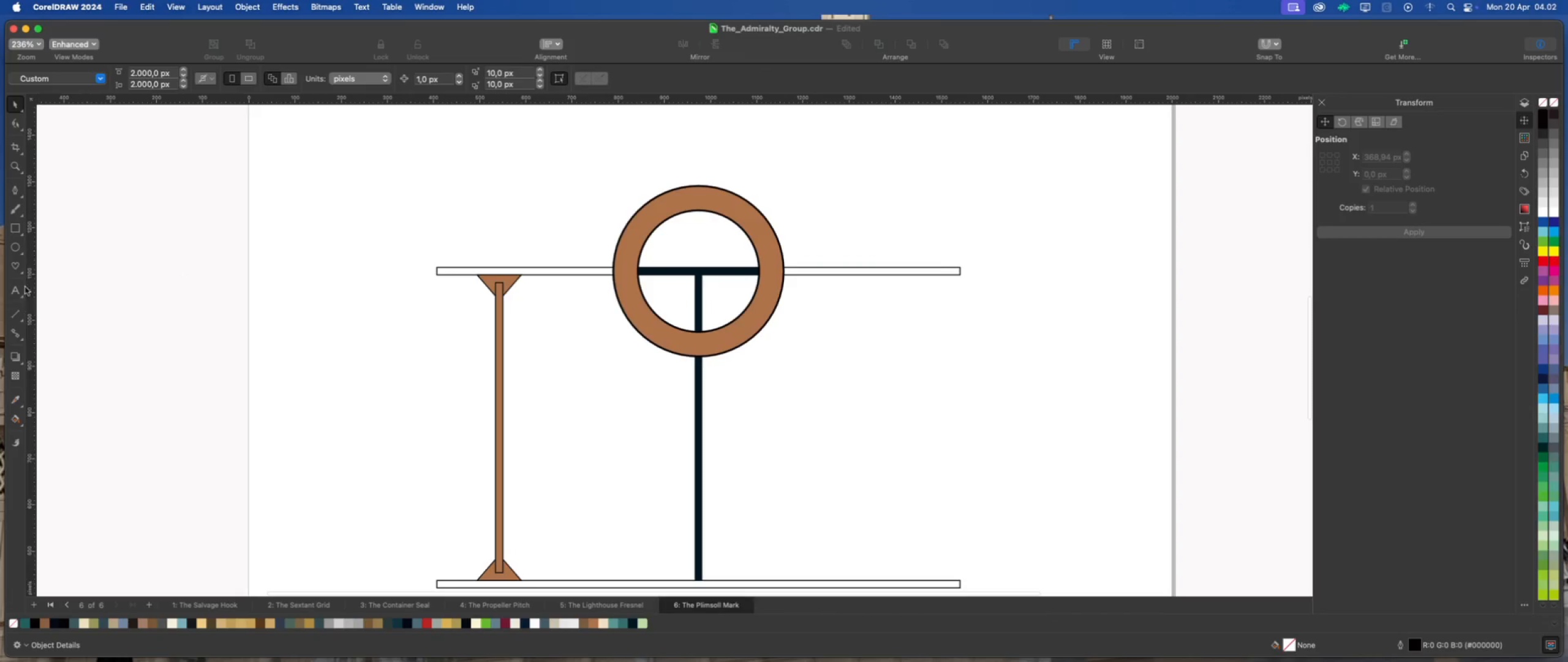 
left_click([17, 249])
 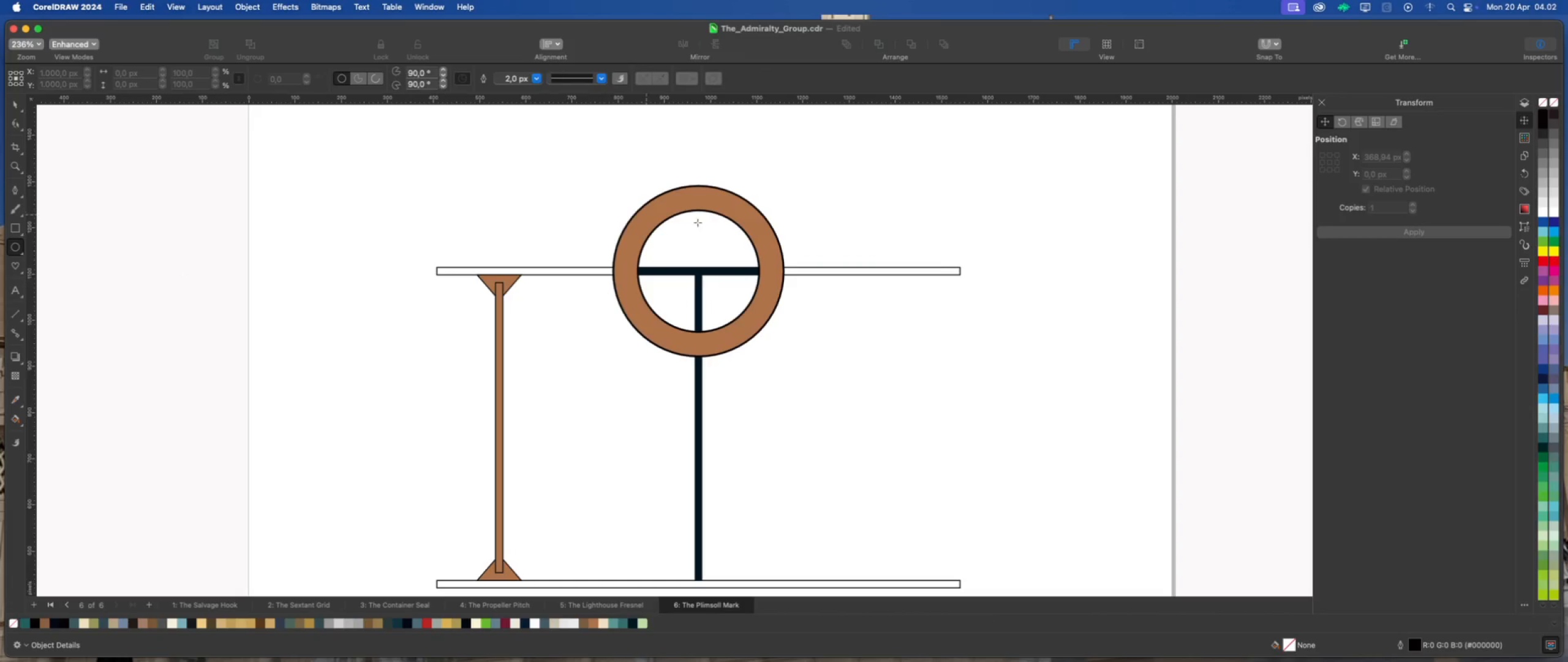 
scroll: coordinate [694, 216], scroll_direction: up, amount: 2.0
 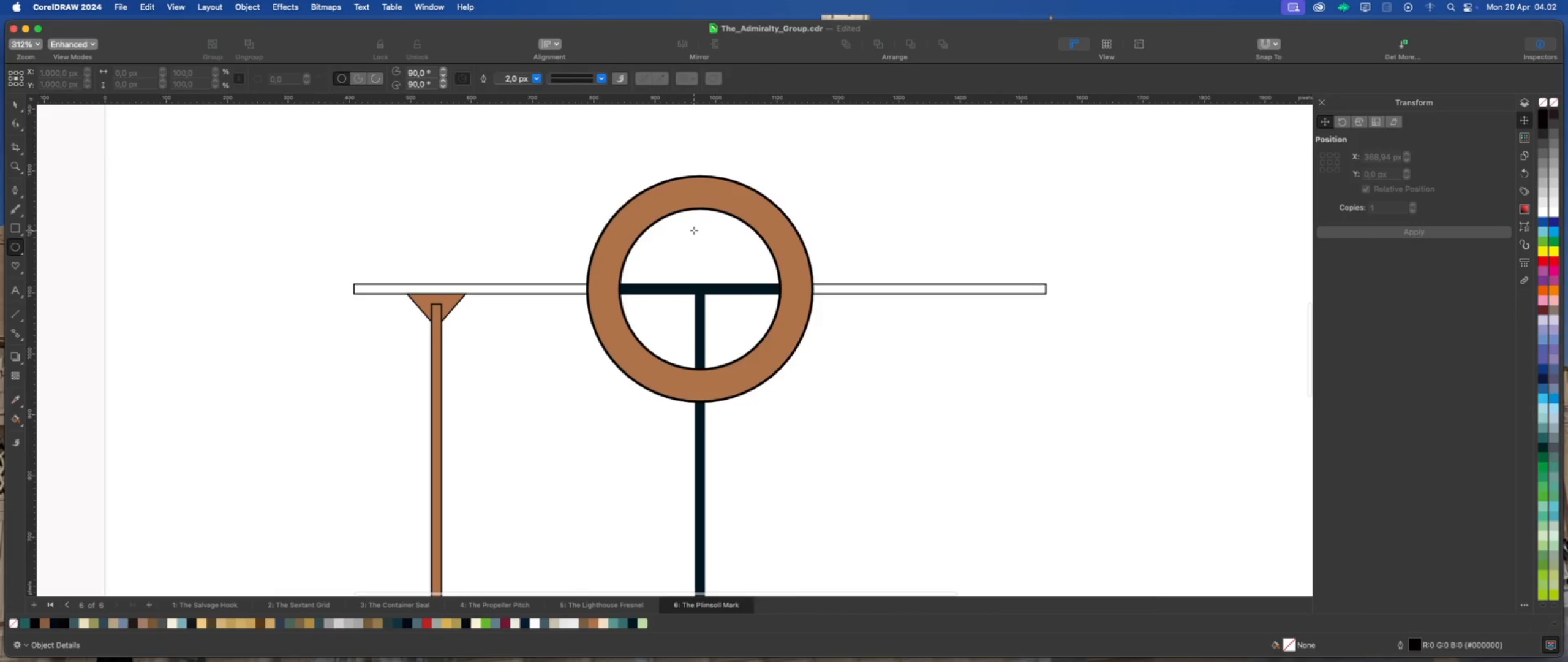 
hold_key(key=CommandLeft, duration=2.58)
left_click_drag(start_coordinate=[695, 230], to_coordinate=[701, 242])
 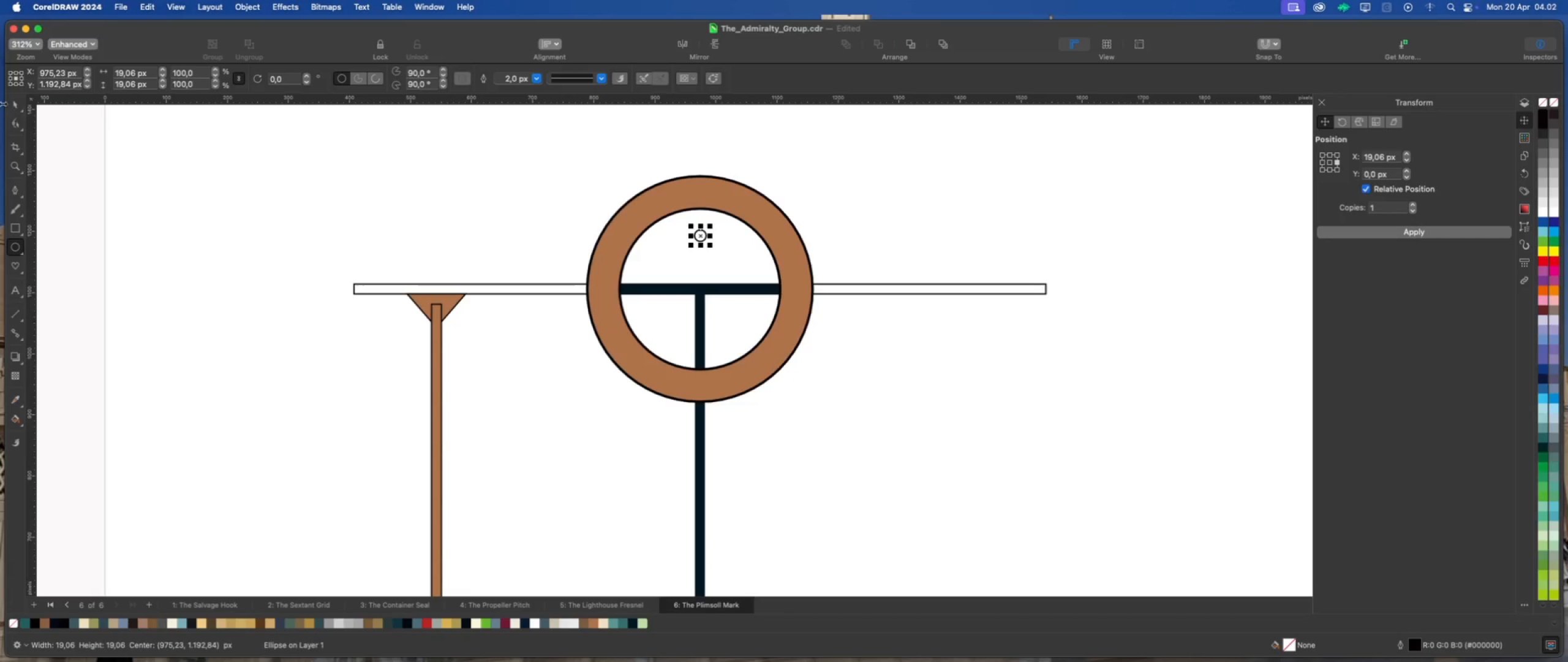 
left_click([13, 102])
 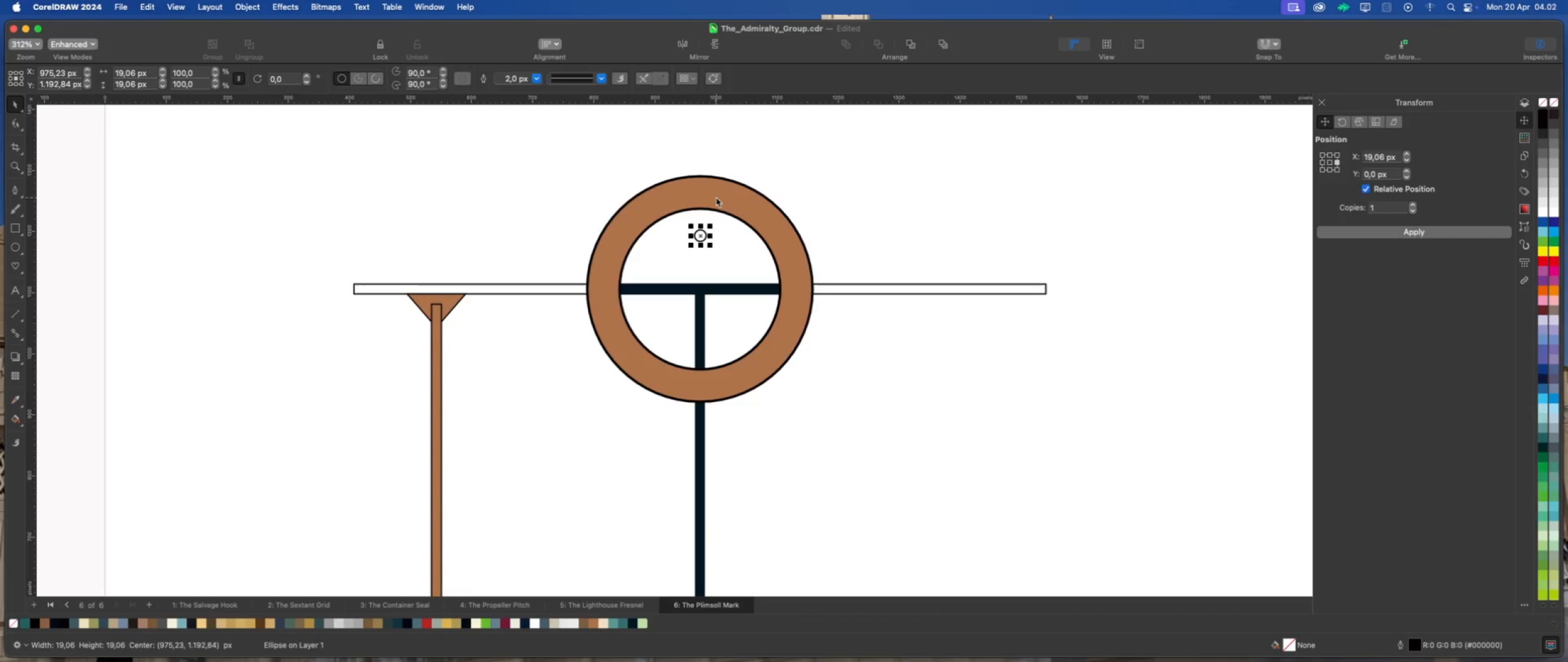 
hold_key(key=ShiftLeft, duration=0.72)
left_click([717, 197])
 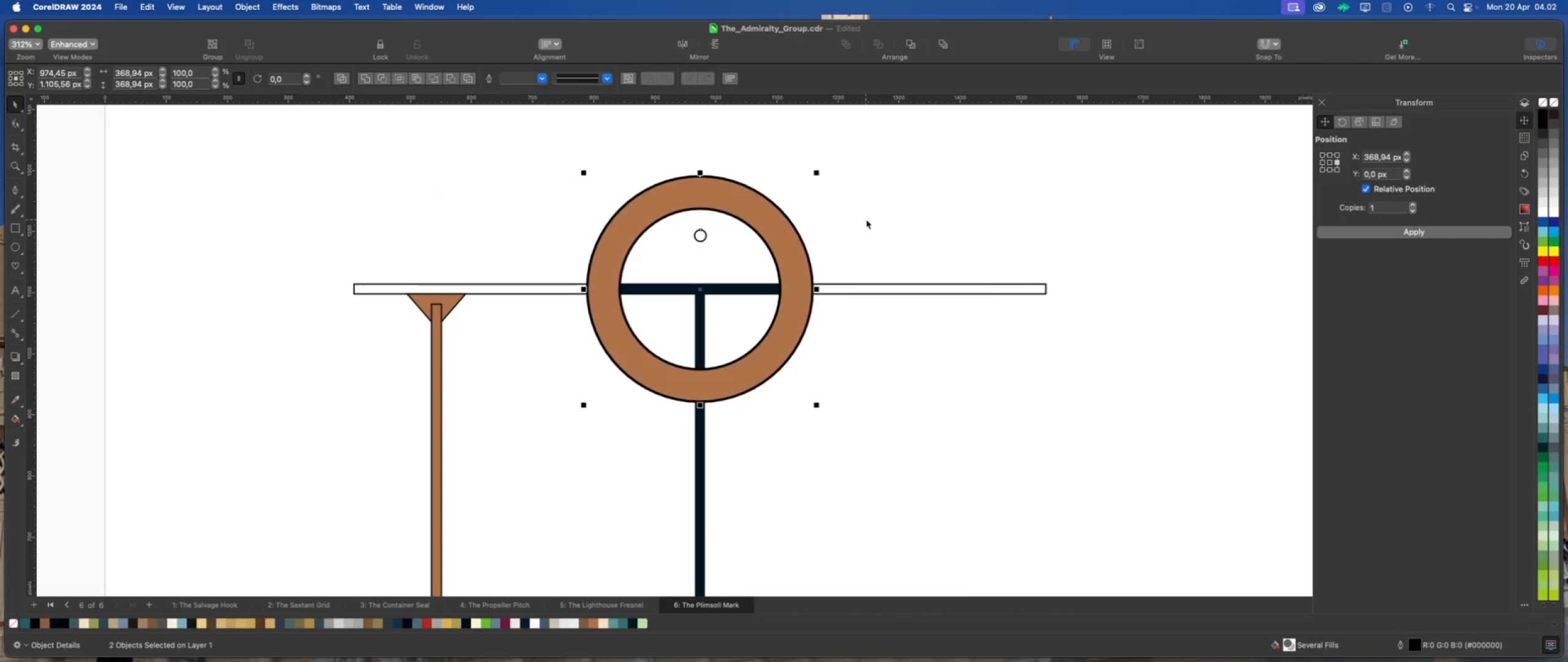 
key(Shift+E)
 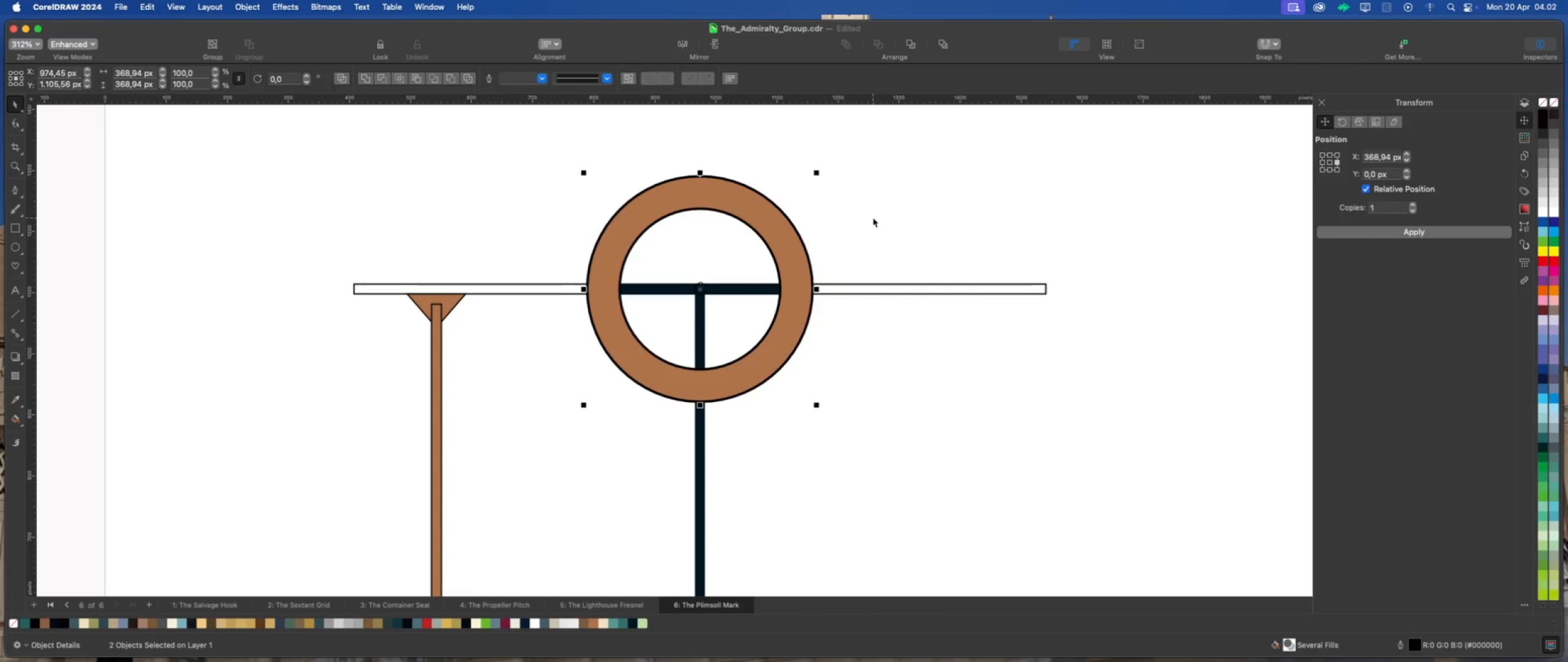 
left_click([873, 218])
 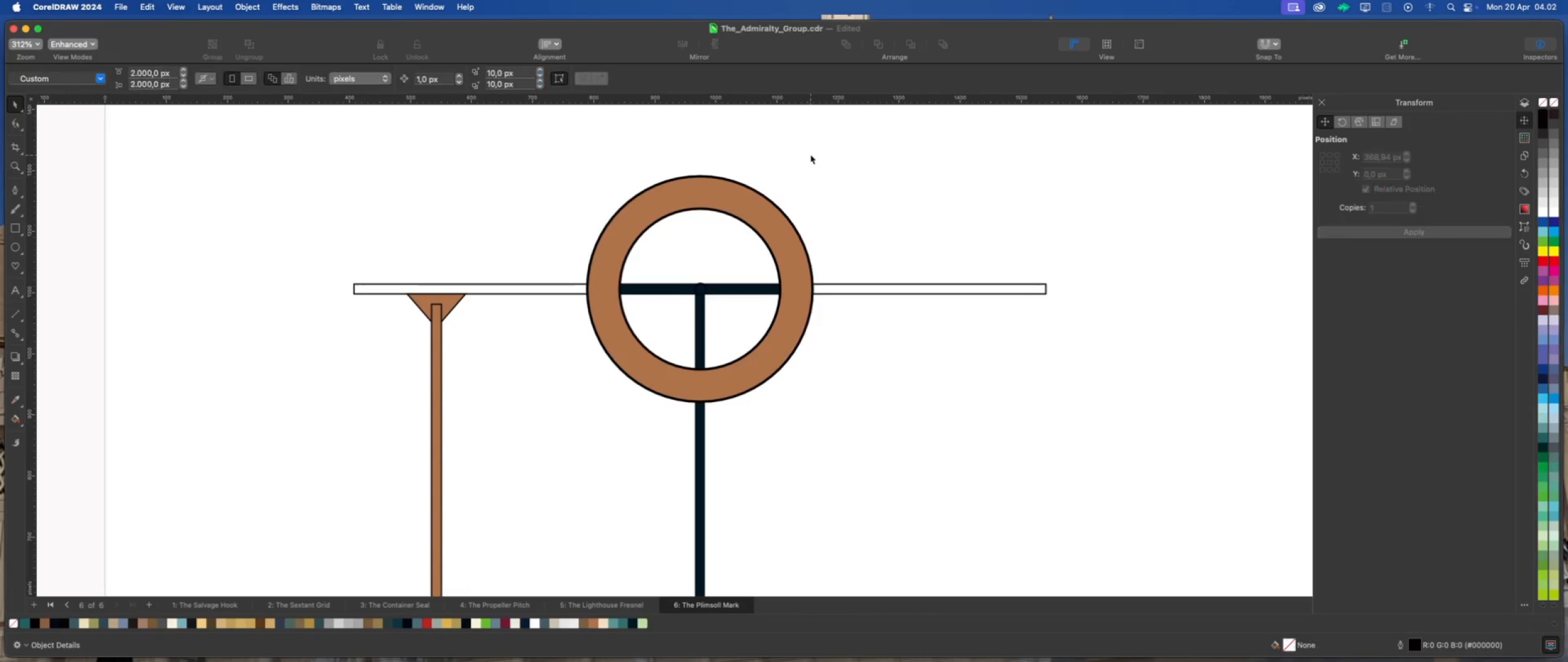 
left_click_drag(start_coordinate=[810, 154], to_coordinate=[651, 244])
 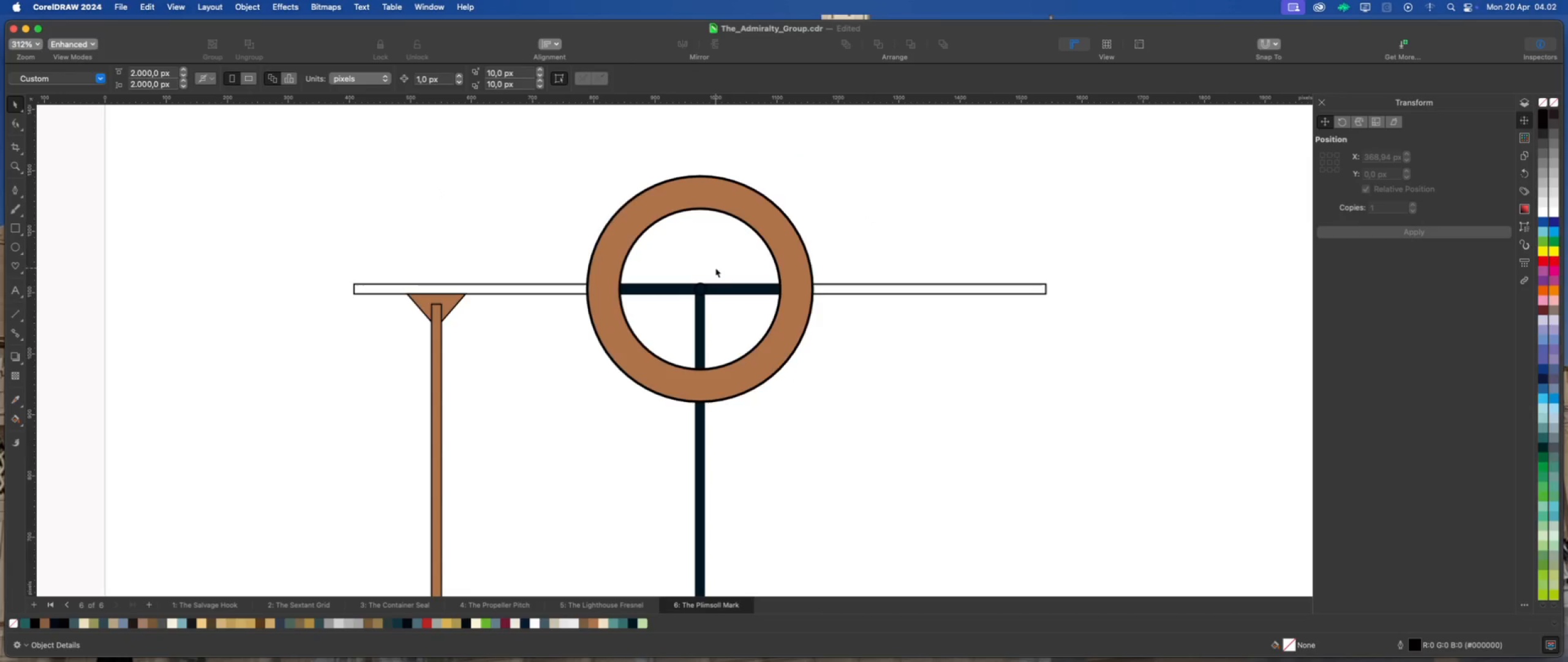 
left_click_drag(start_coordinate=[722, 264], to_coordinate=[684, 304])
 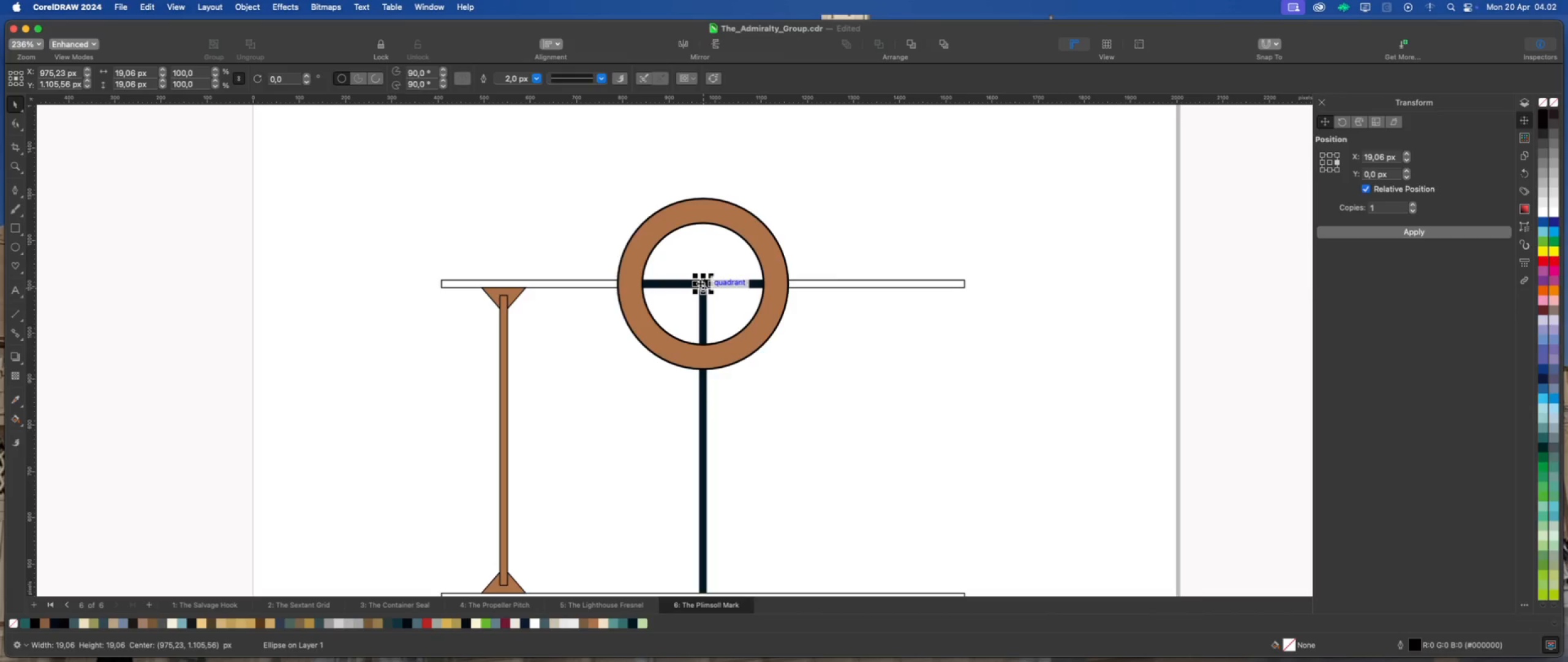 
scroll: coordinate [712, 268], scroll_direction: down, amount: 2.0
 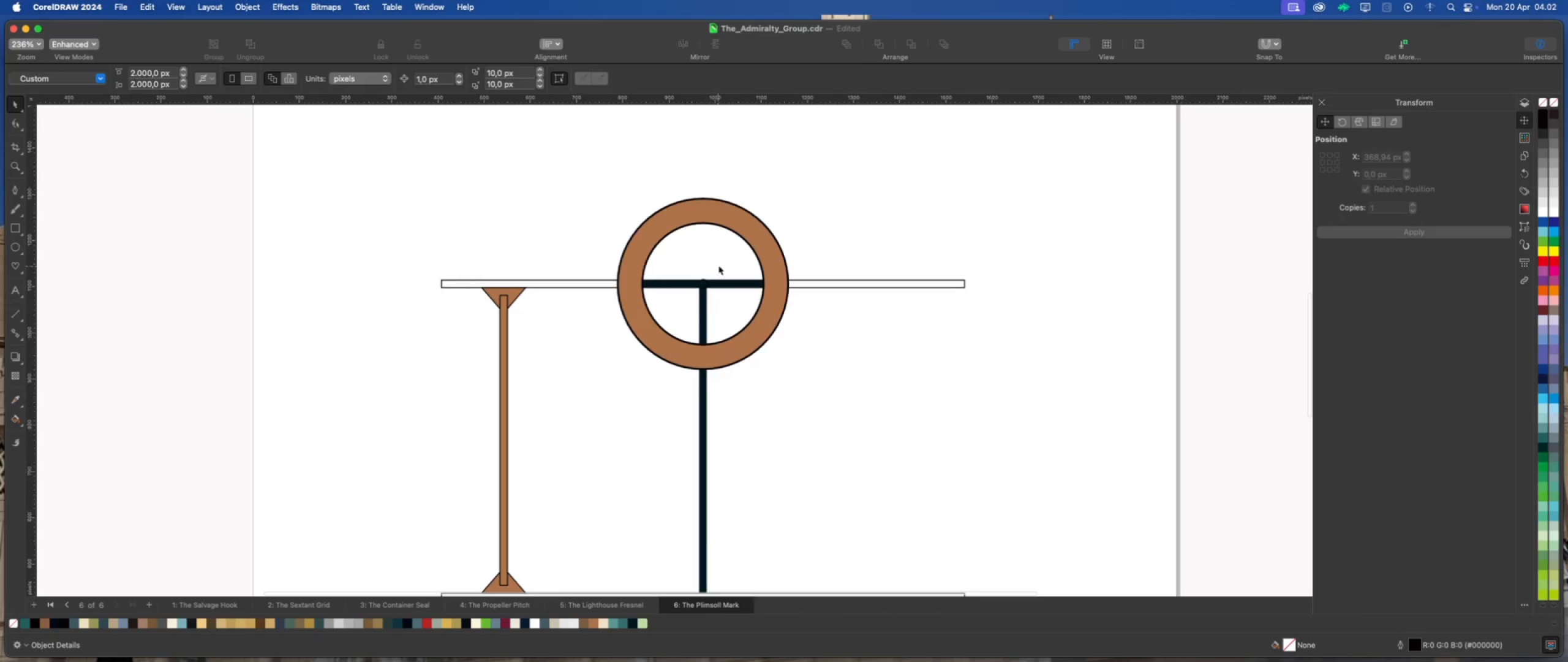 
left_click_drag(start_coordinate=[701, 282], to_coordinate=[703, 211])
 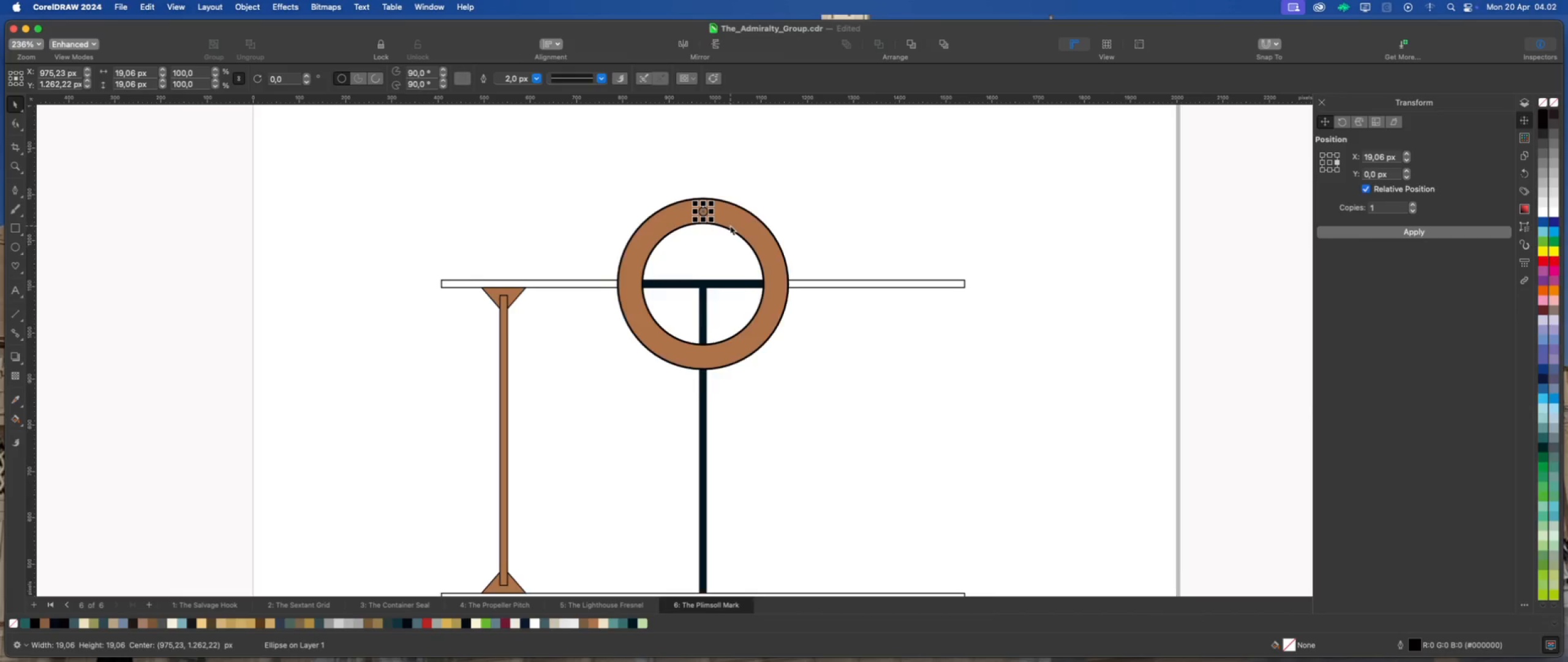 
hold_key(key=ShiftLeft, duration=1.47)
 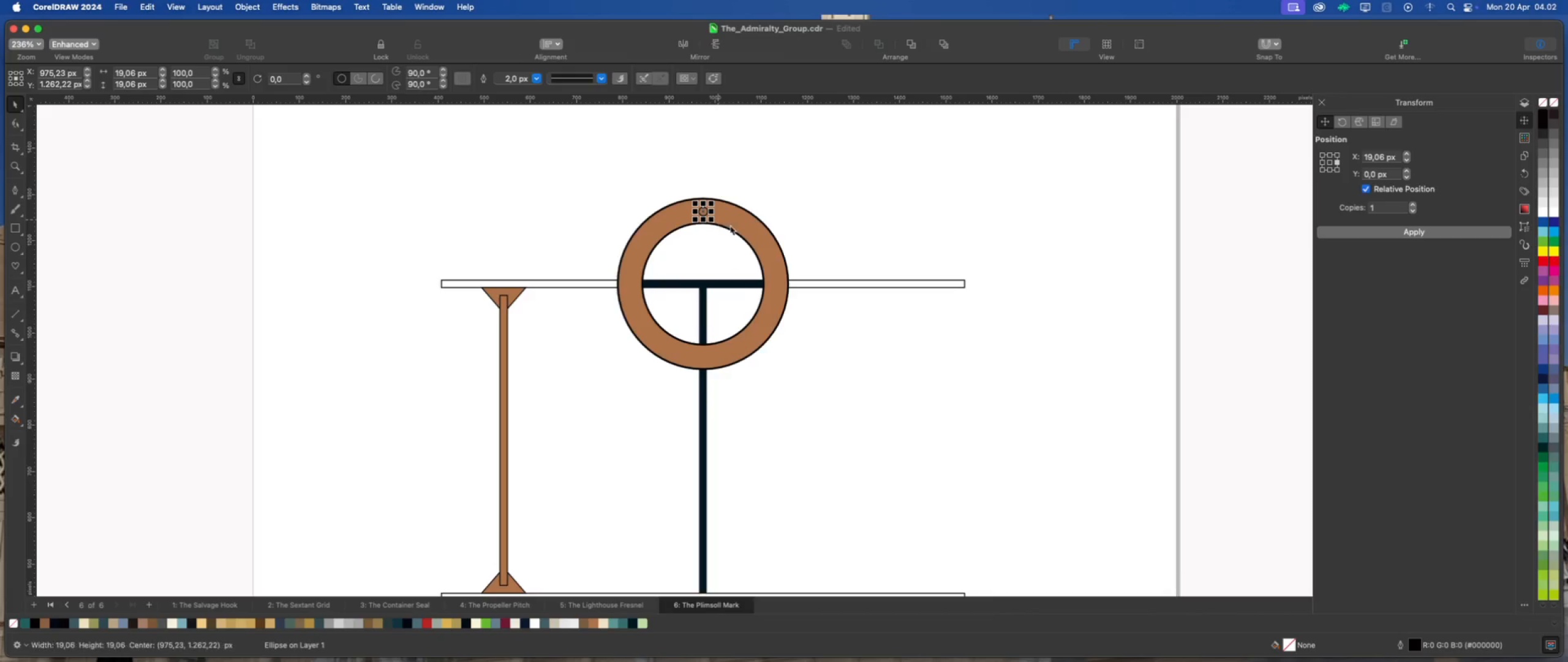 
scroll: coordinate [730, 226], scroll_direction: up, amount: 2.0
 